 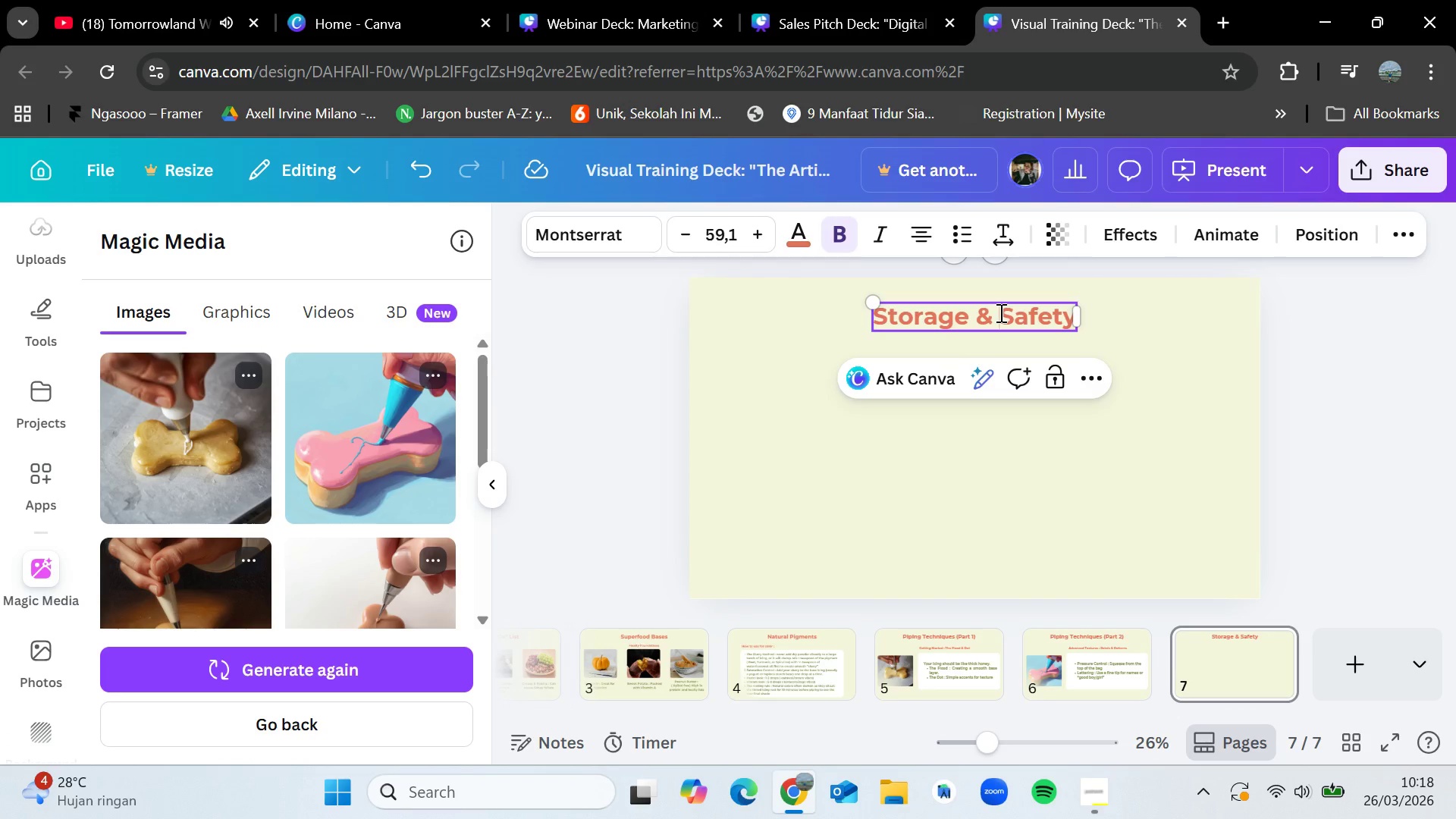 
double_click([1027, 314])
 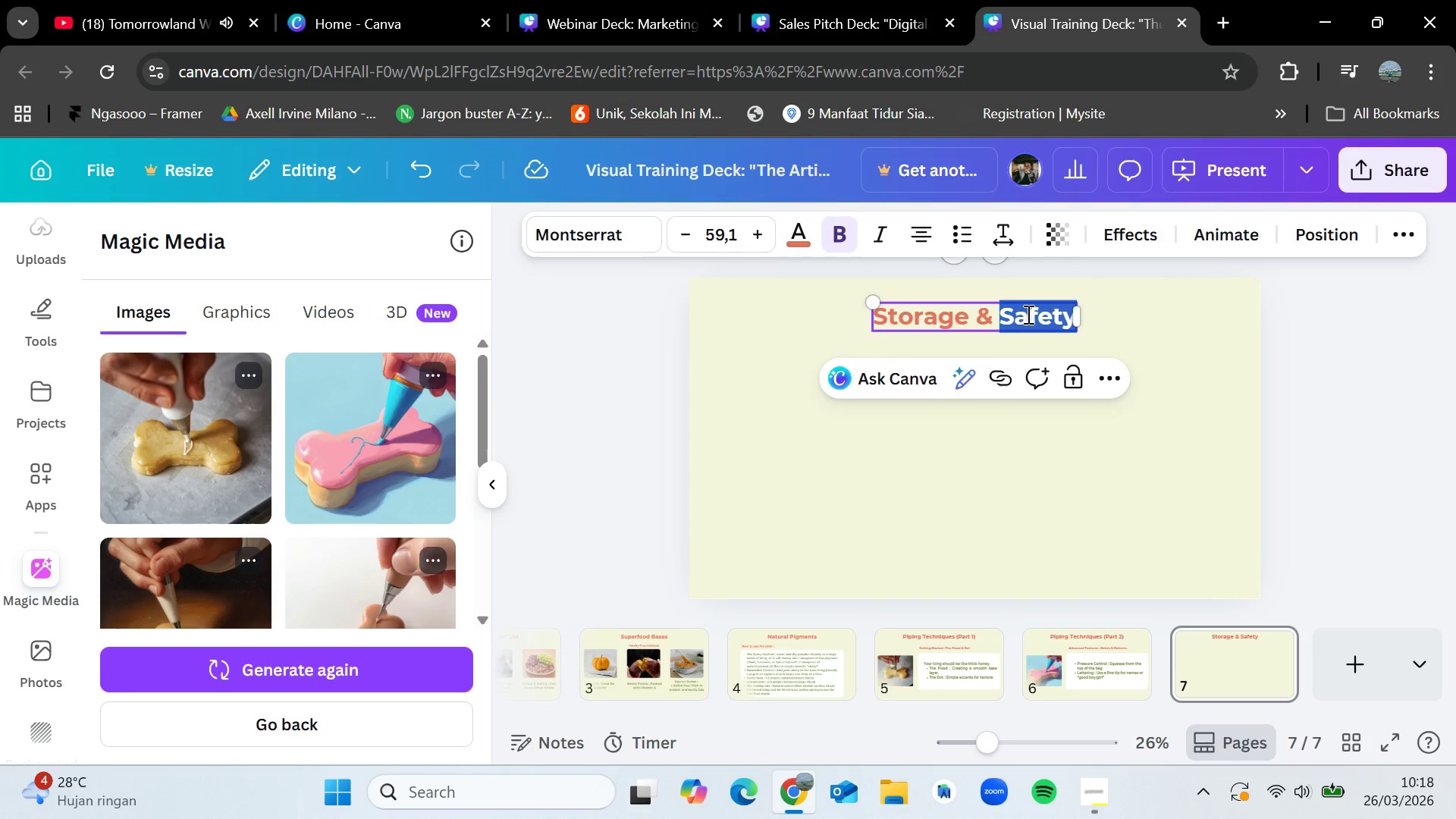 
triple_click([1027, 314])
 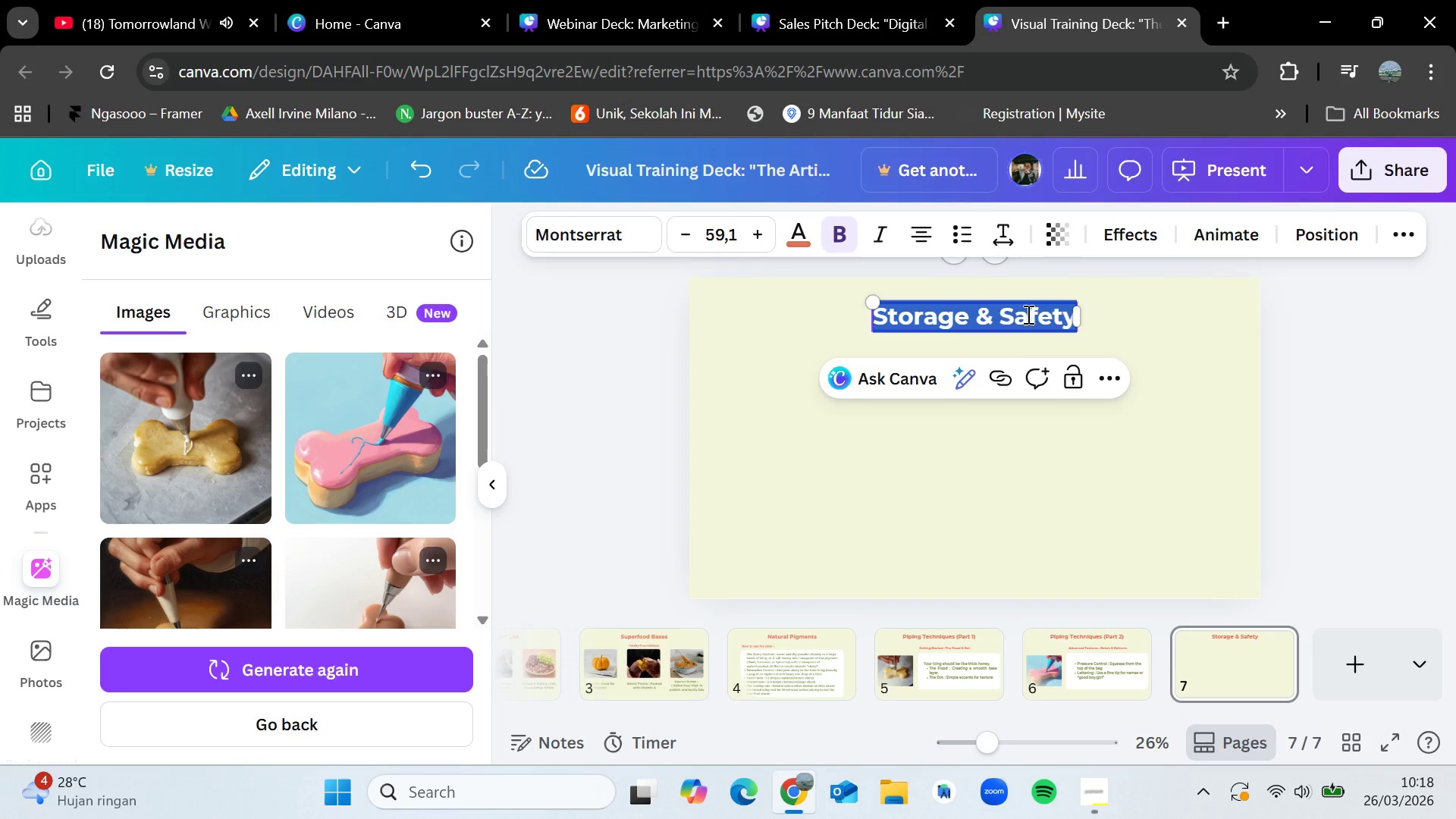 
key(Backspace)
type(Decoration Inspiration)
 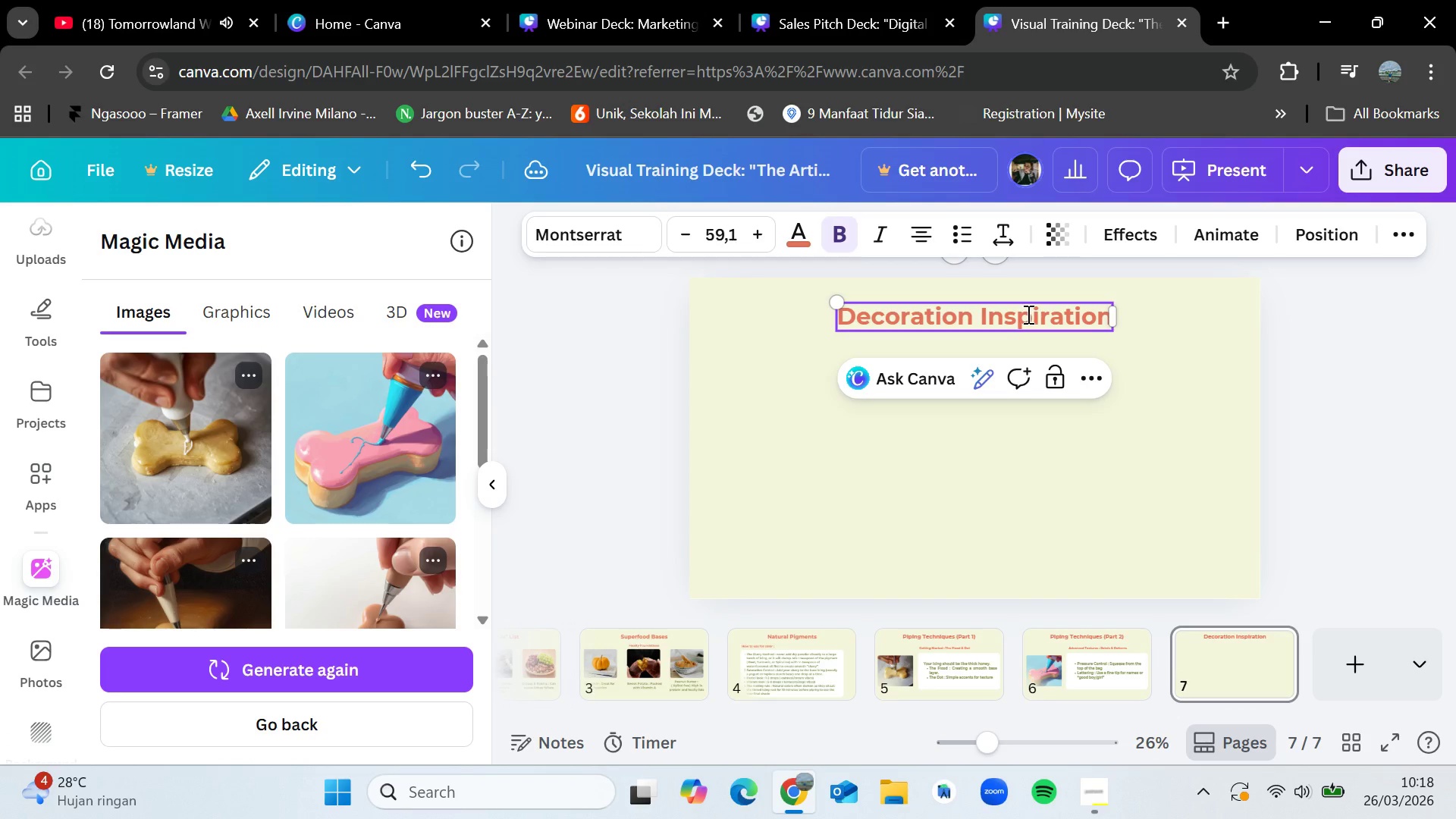 
left_click([1336, 427])
 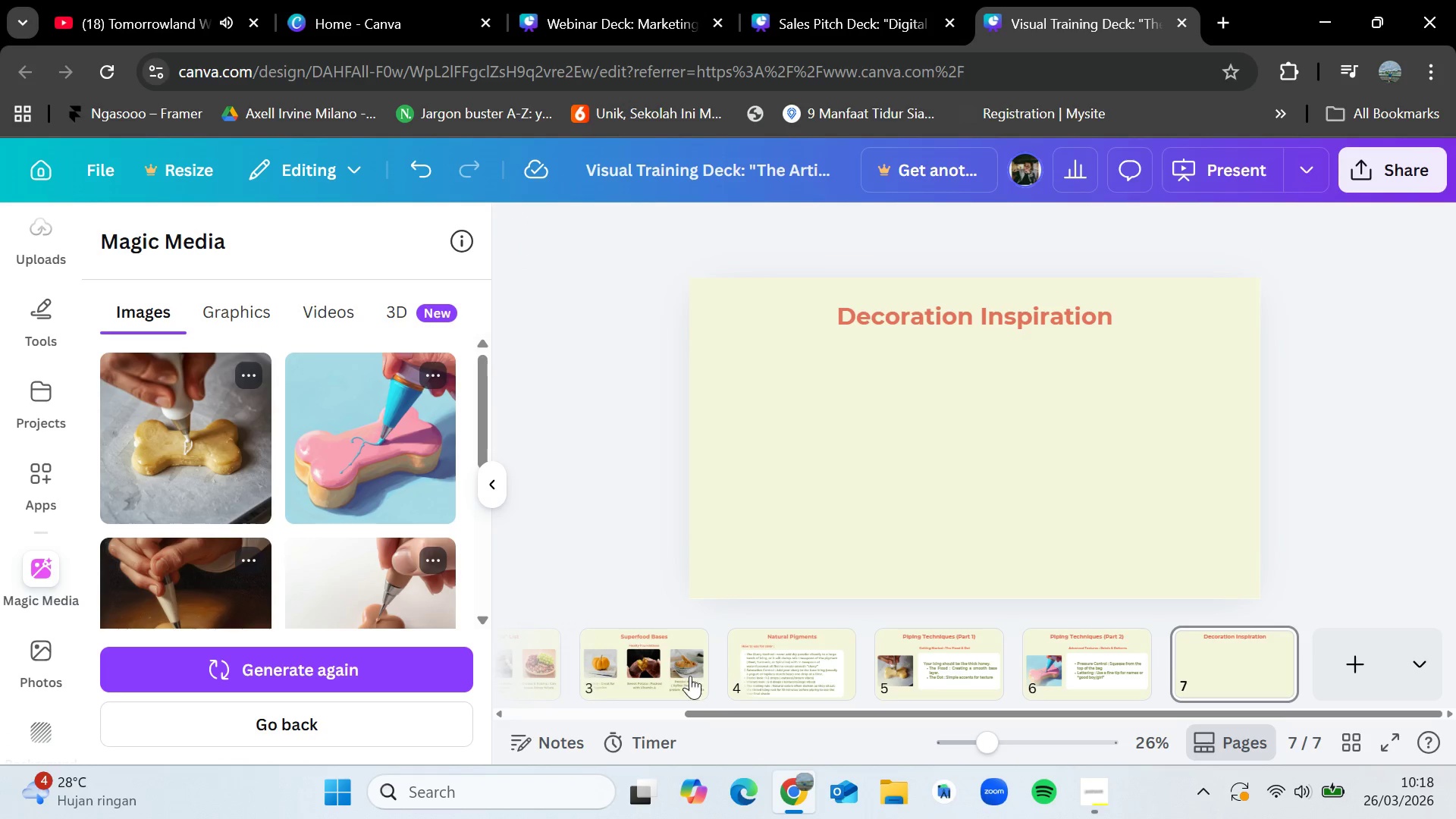 
left_click([649, 676])
 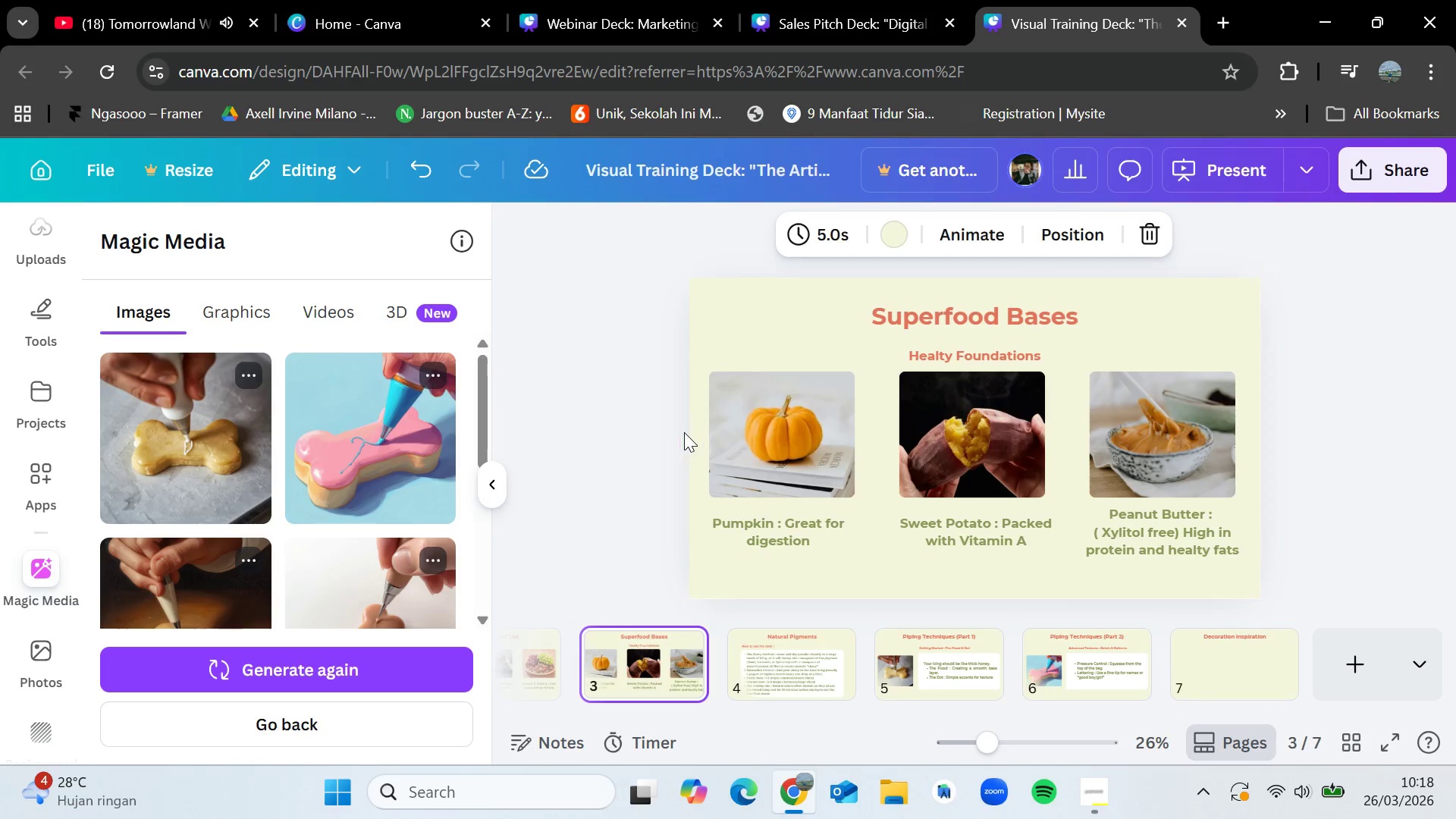 
left_click_drag(start_coordinate=[680, 432], to_coordinate=[1299, 445])
 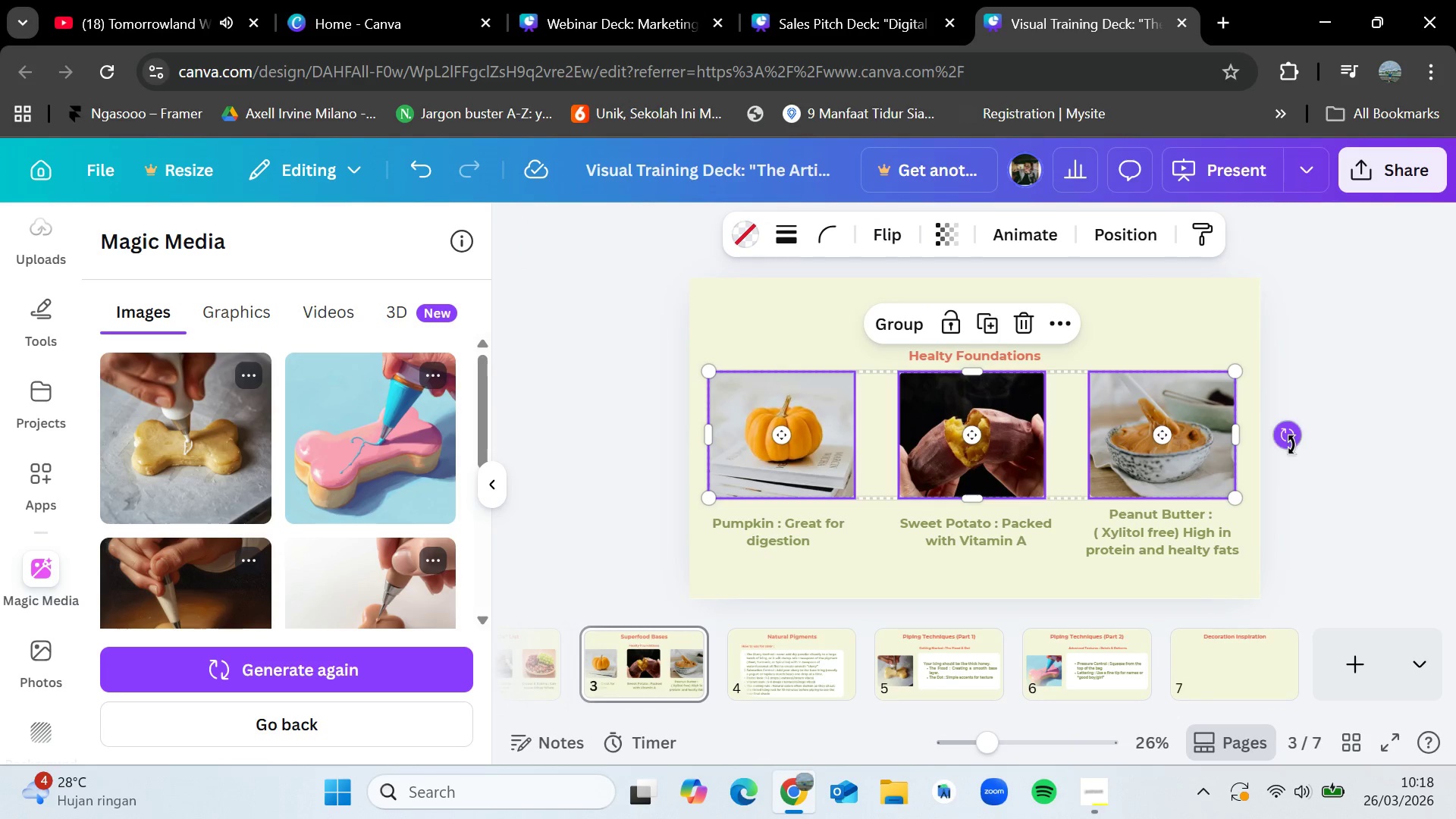 
key(Control+C)
 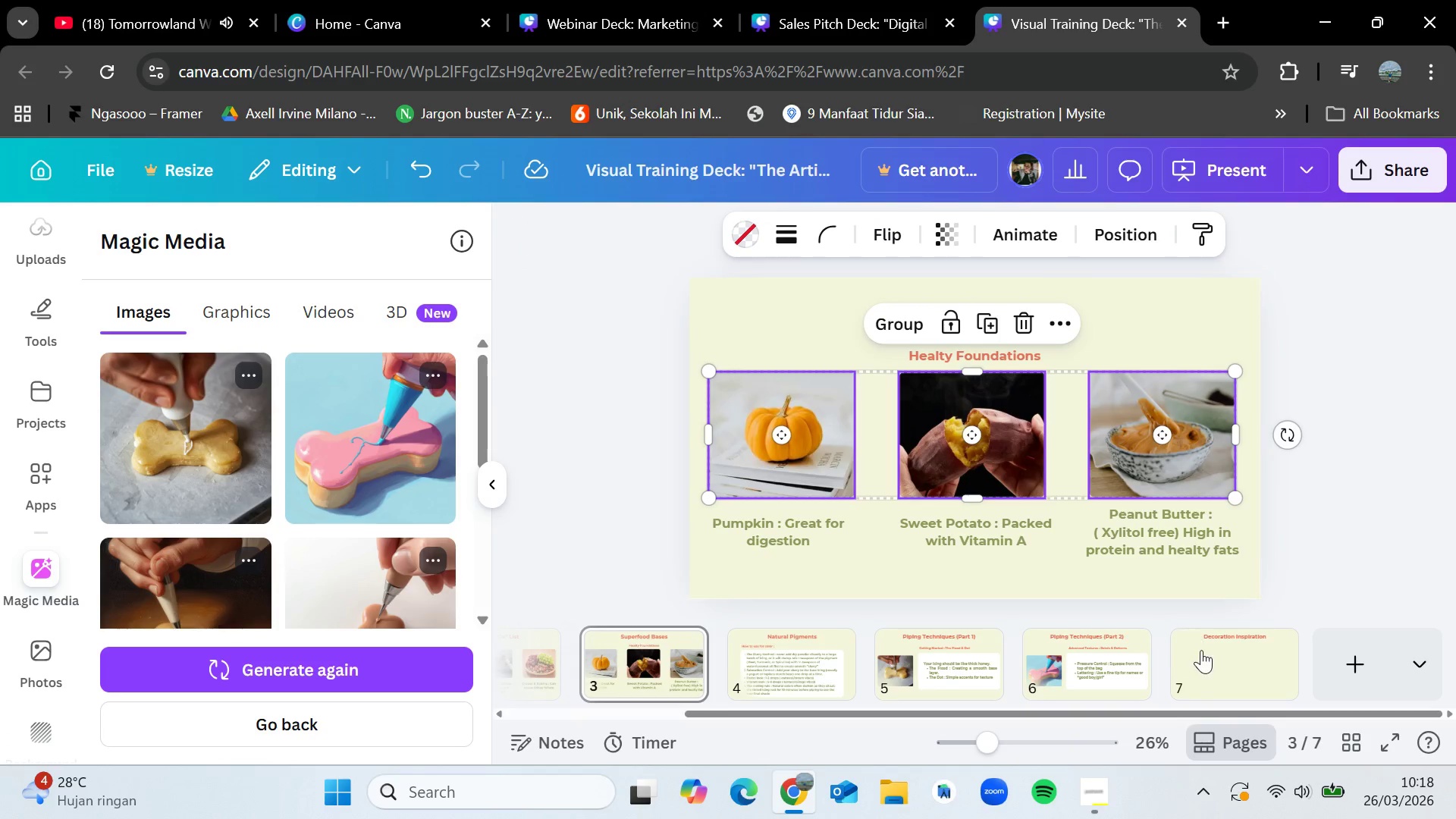 
left_click([1203, 651])
 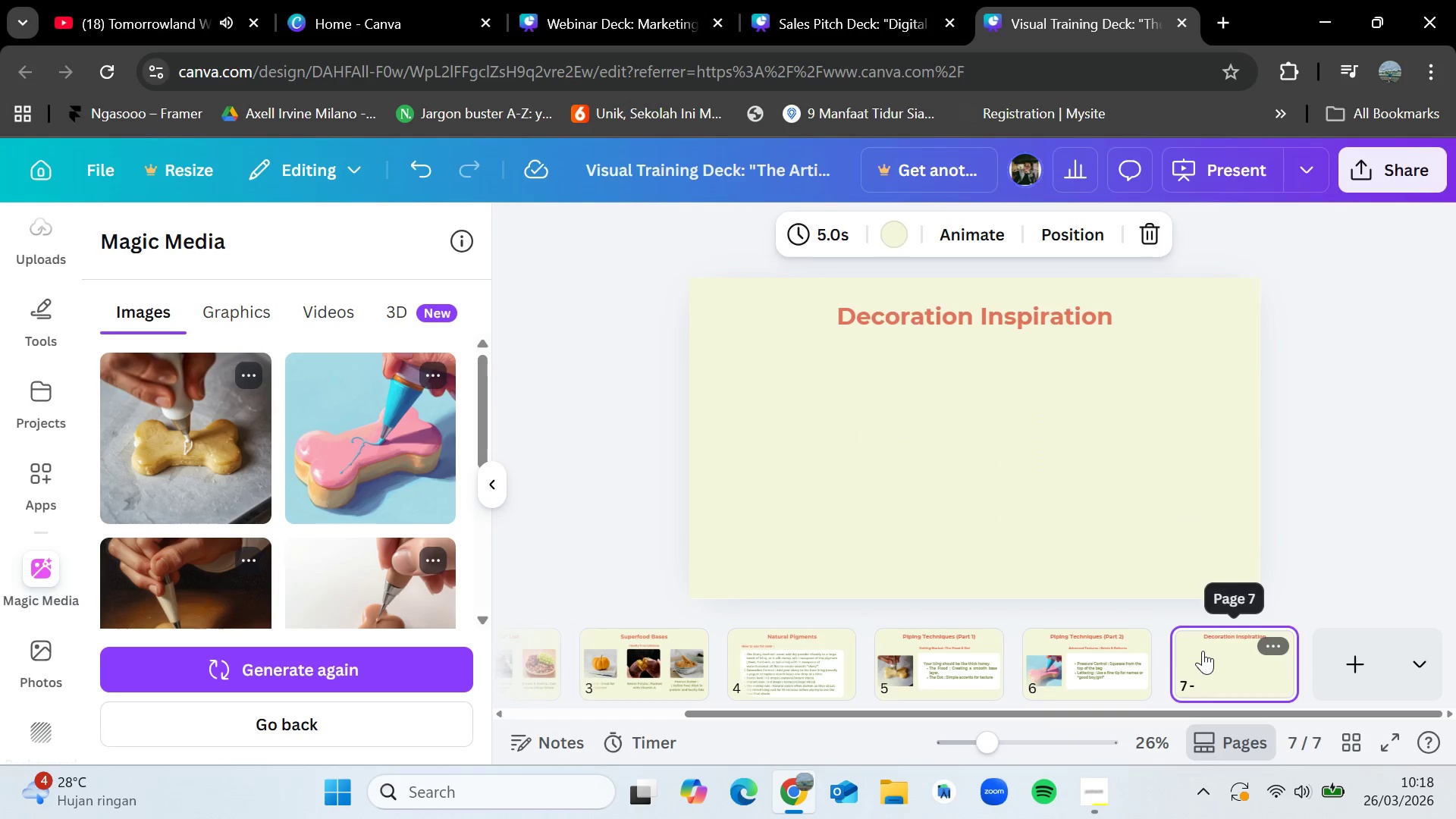 
key(Control+V)
 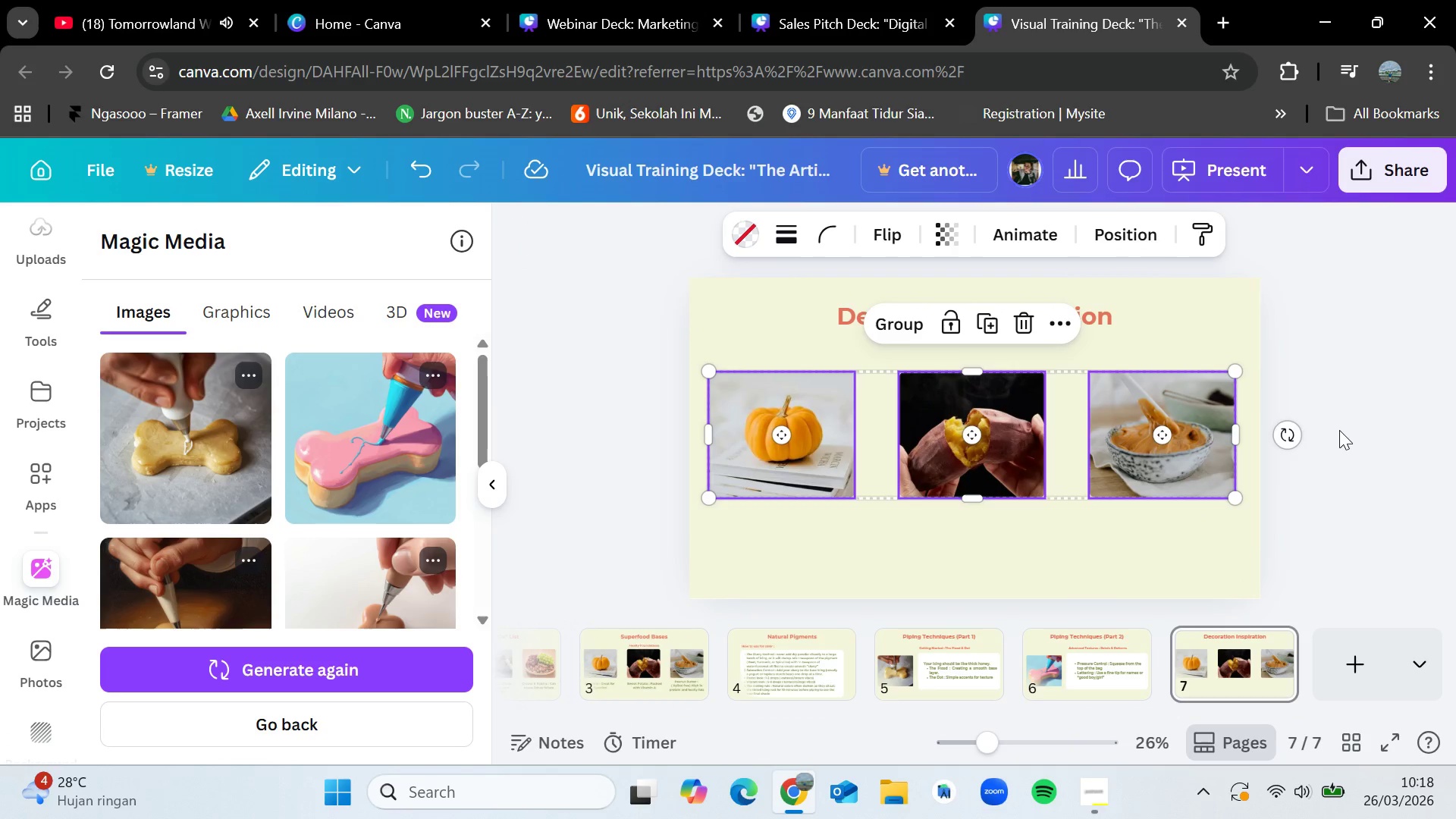 
left_click([1341, 428])
 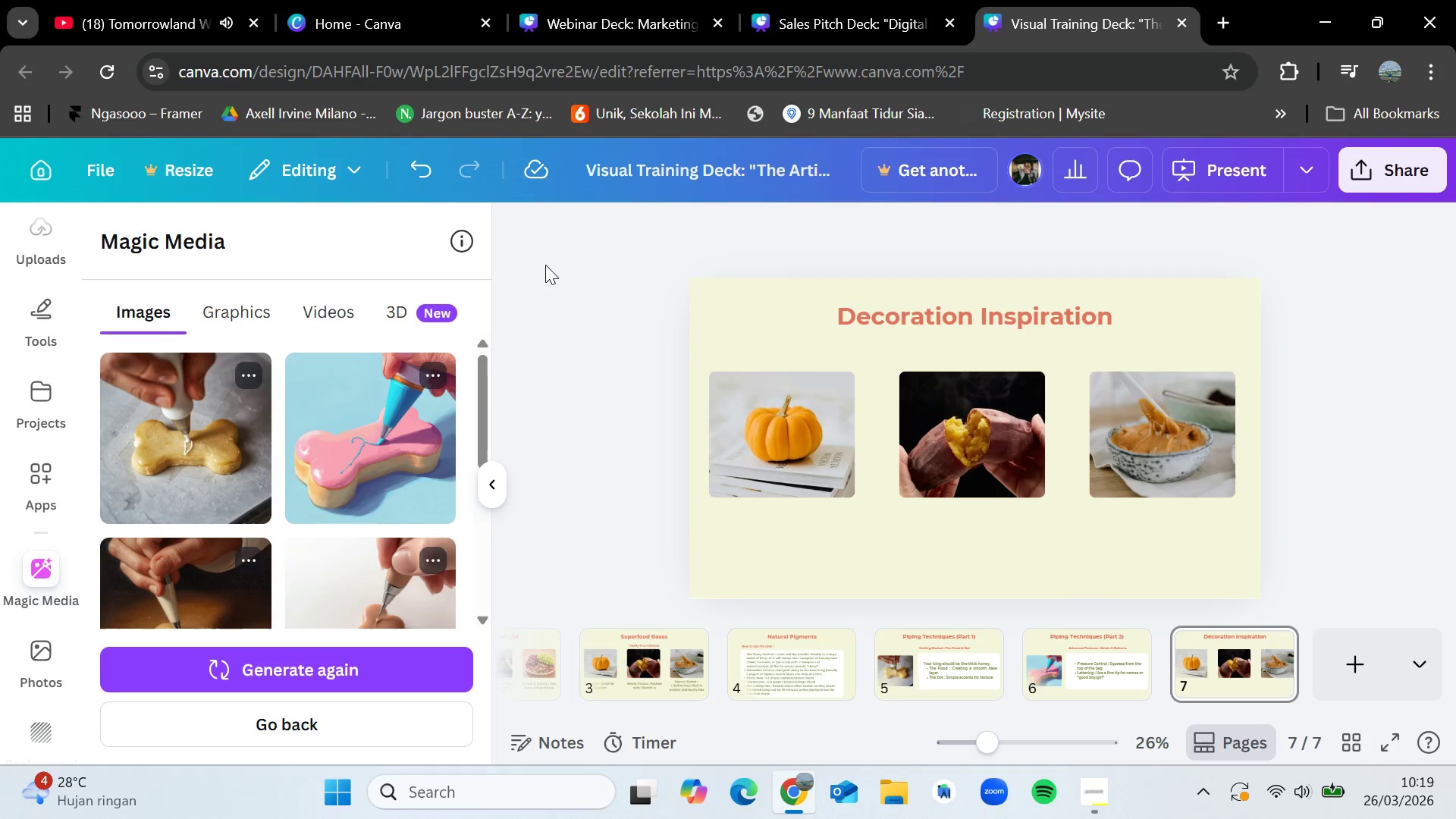 
scroll: coordinate [266, 434], scroll_direction: up, amount: 3.0
 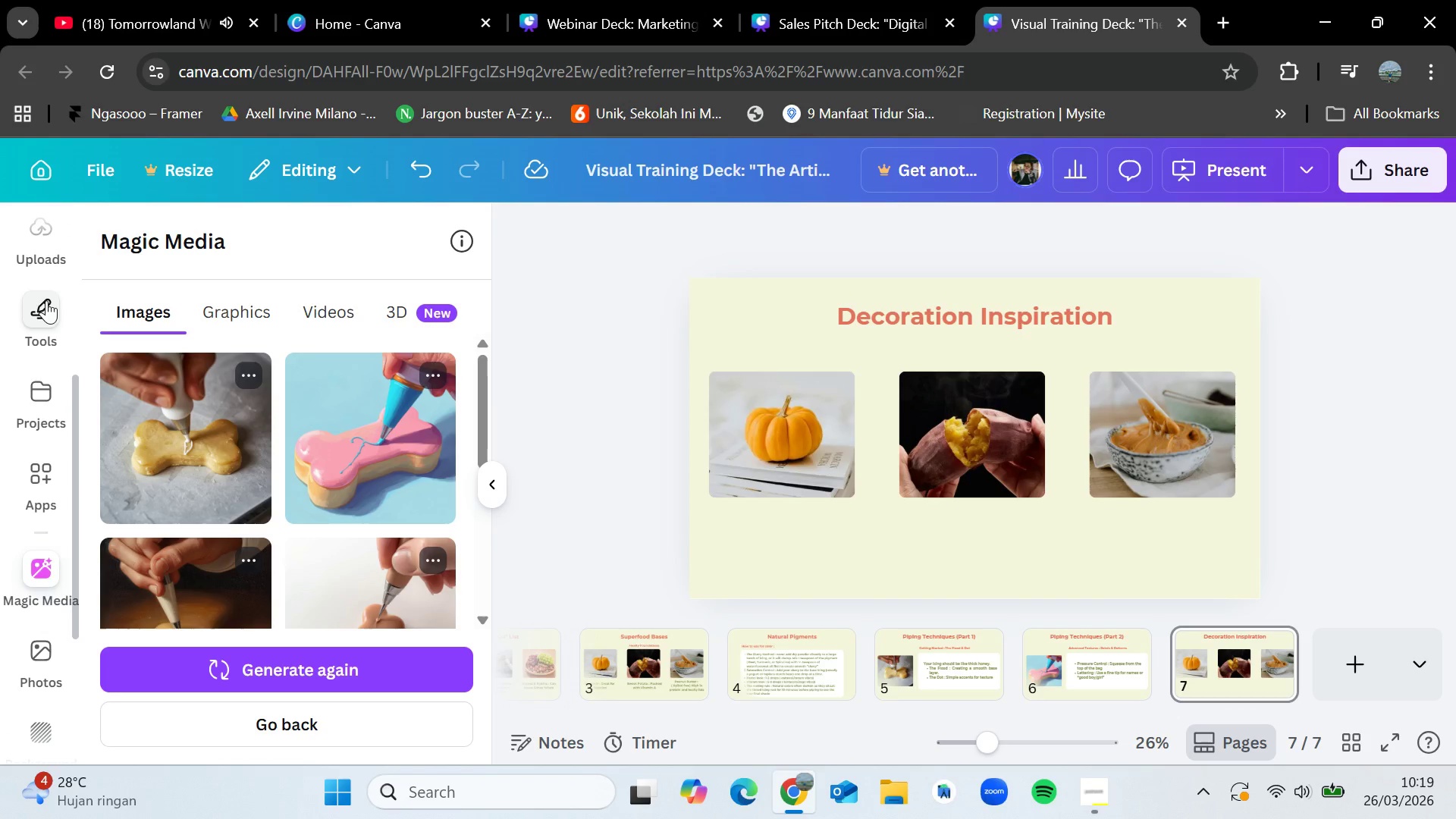 
left_click([42, 324])
 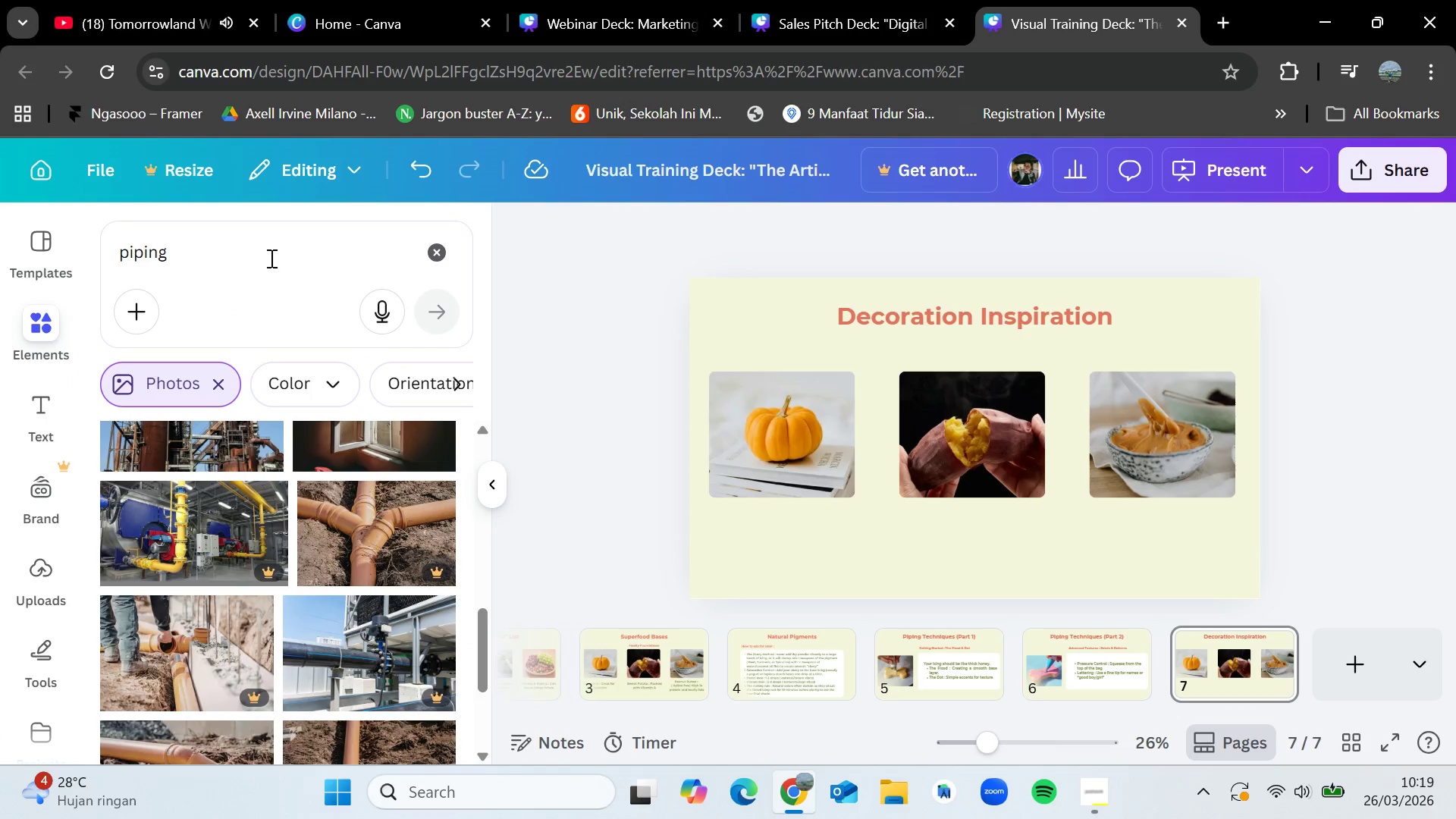 
scroll: coordinate [42, 324], scroll_direction: up, amount: 6.0
 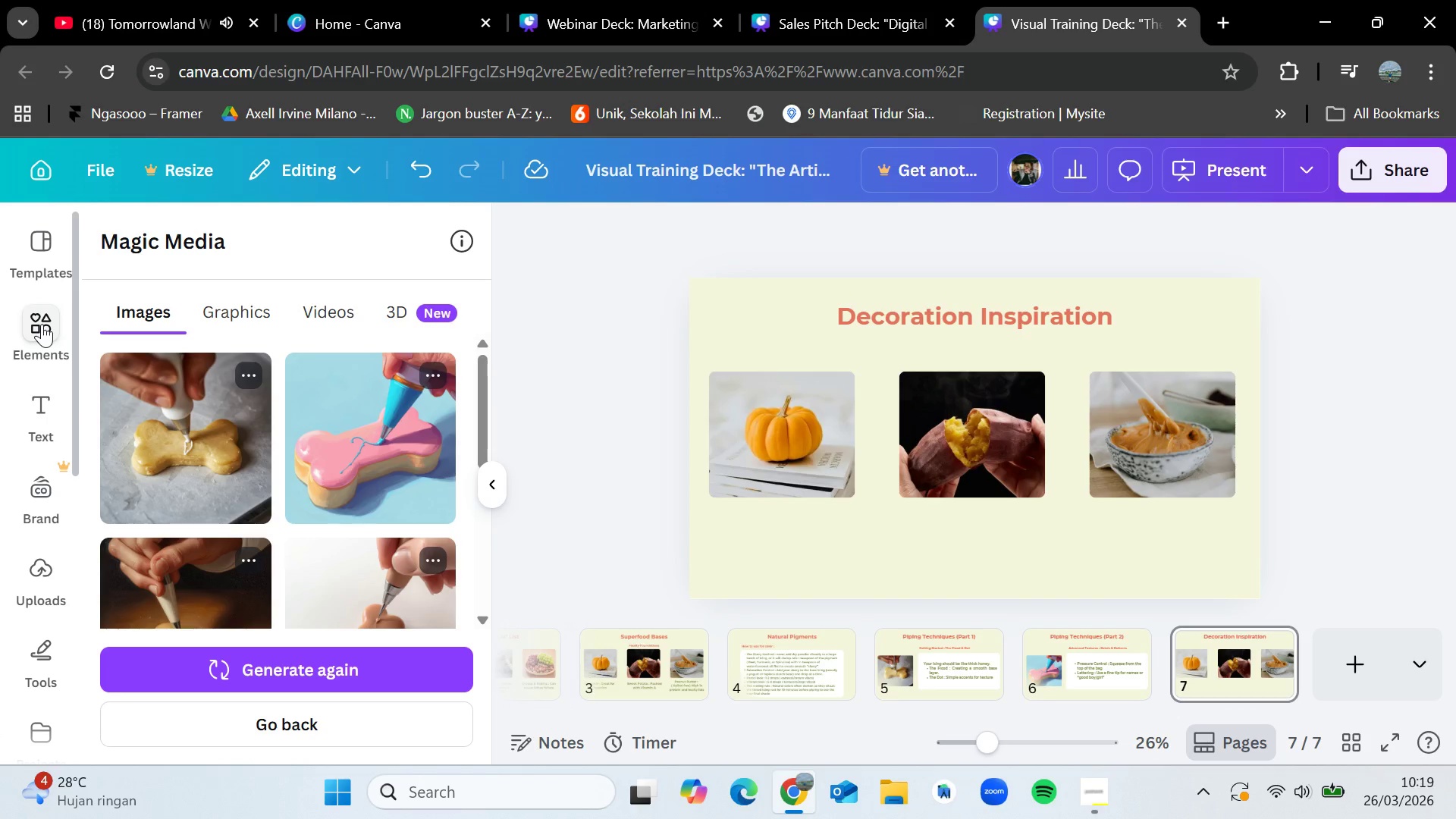 
left_click([275, 247])
 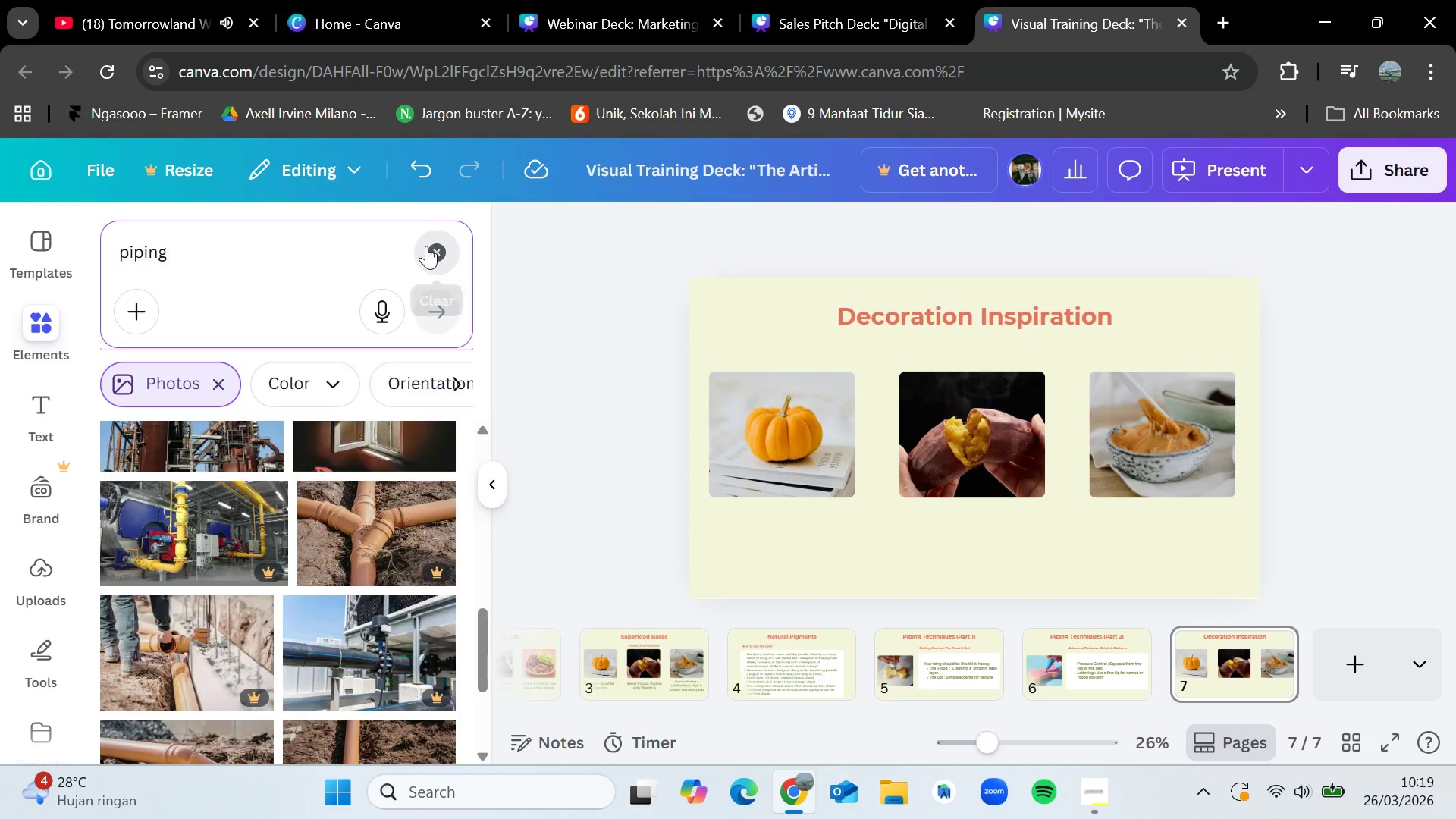 
double_click([307, 255])
 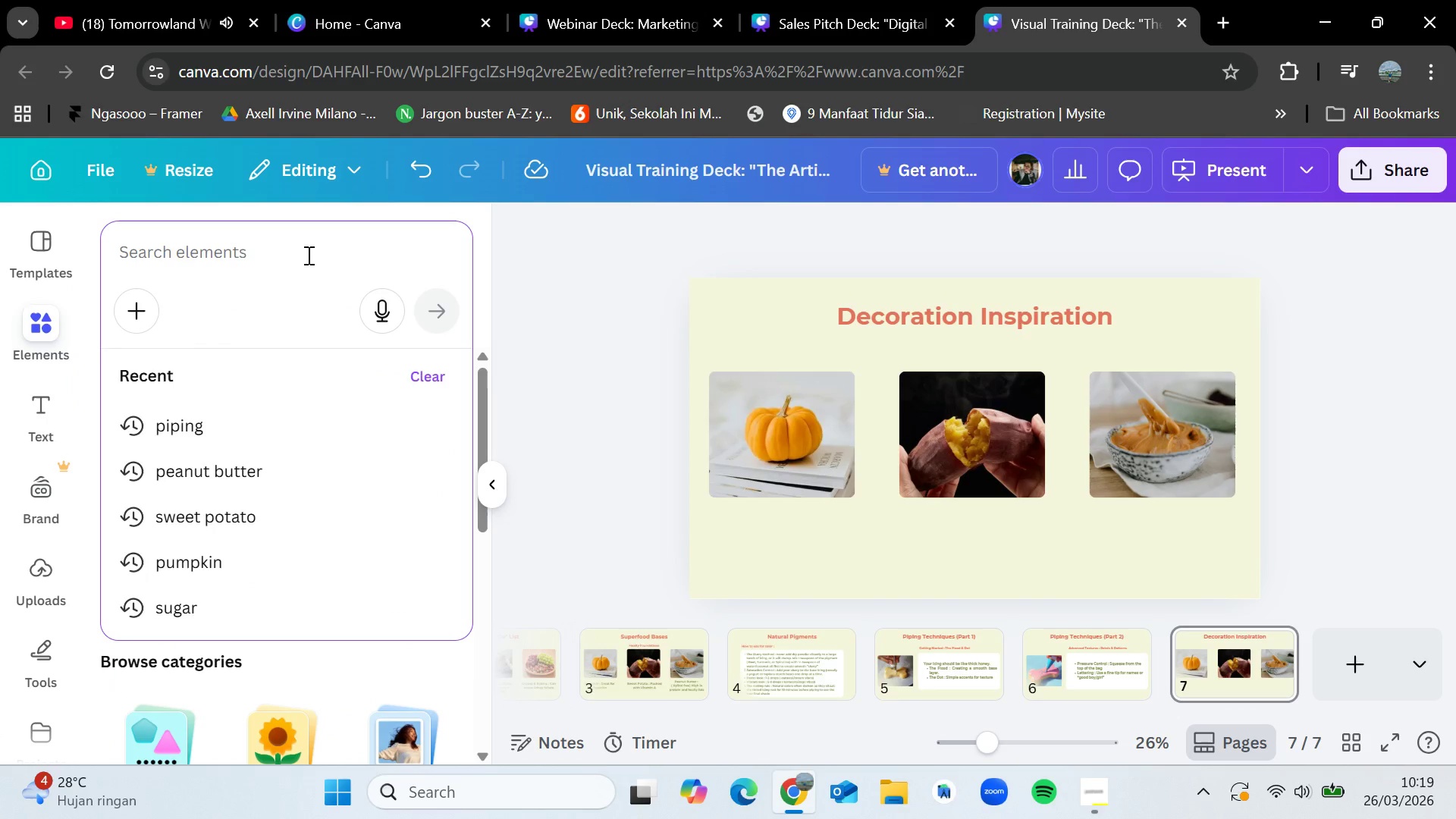 
type(dog biscuit)
 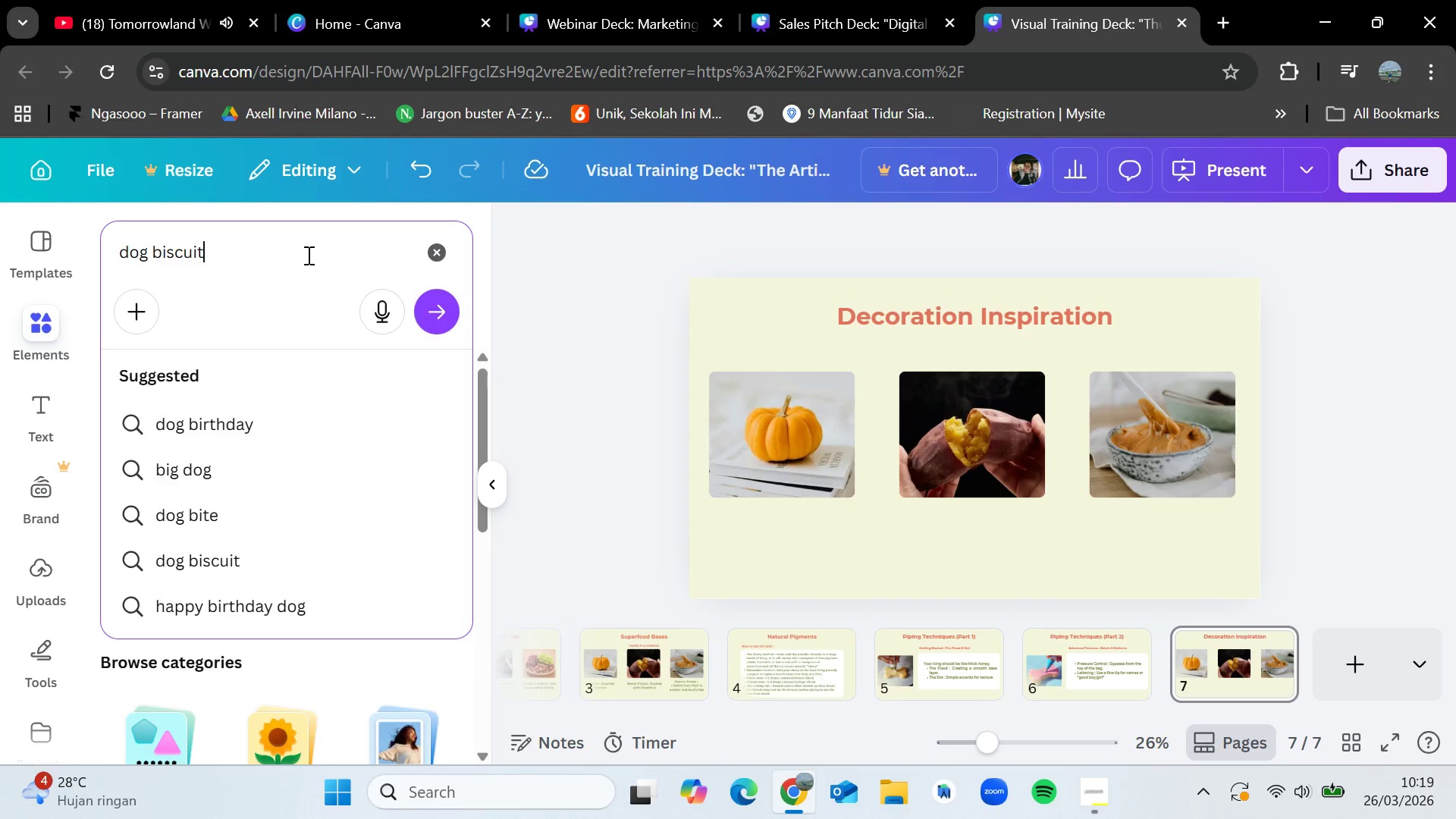 
key(Enter)
 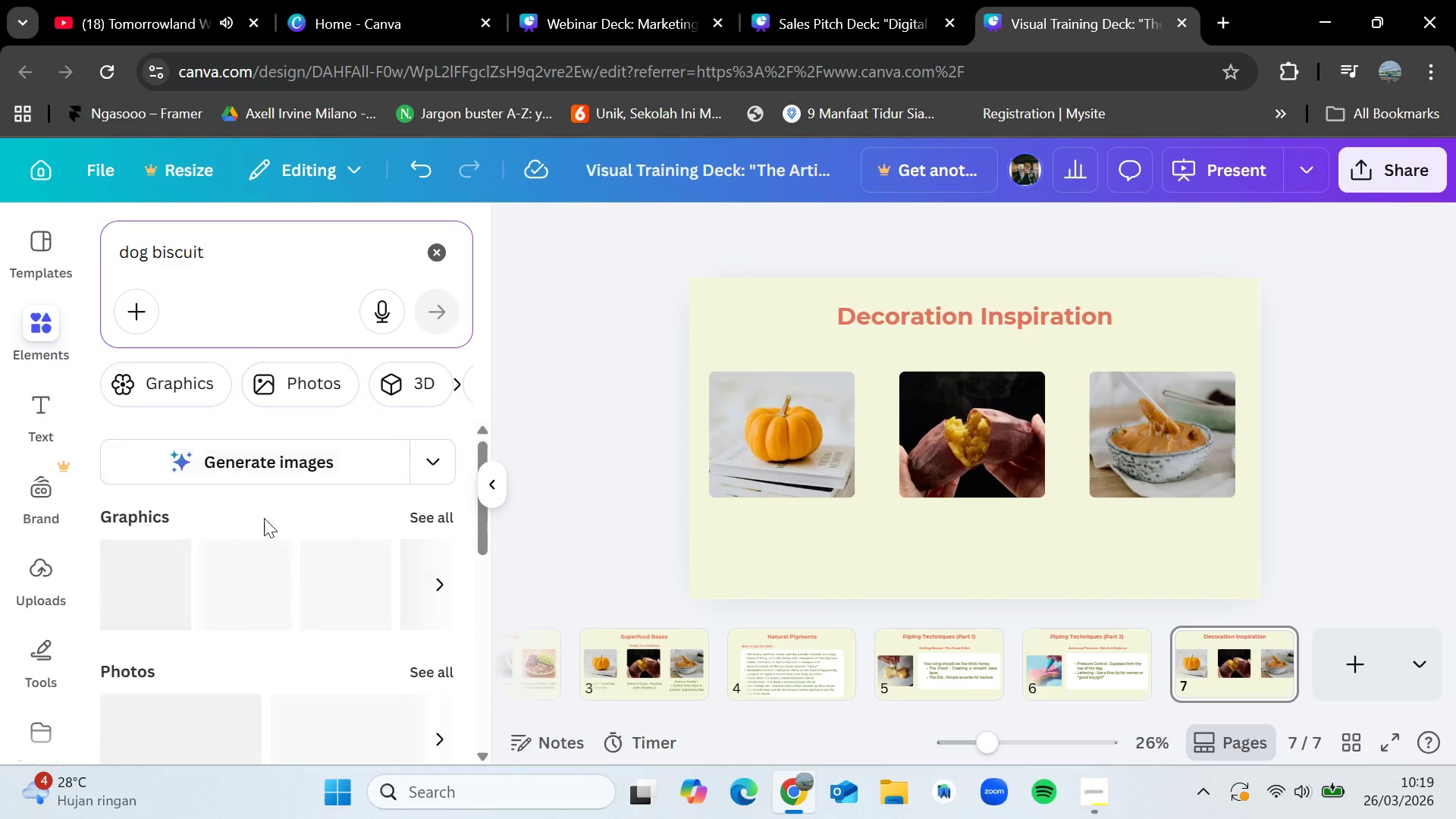 
scroll: coordinate [268, 526], scroll_direction: down, amount: 1.0
 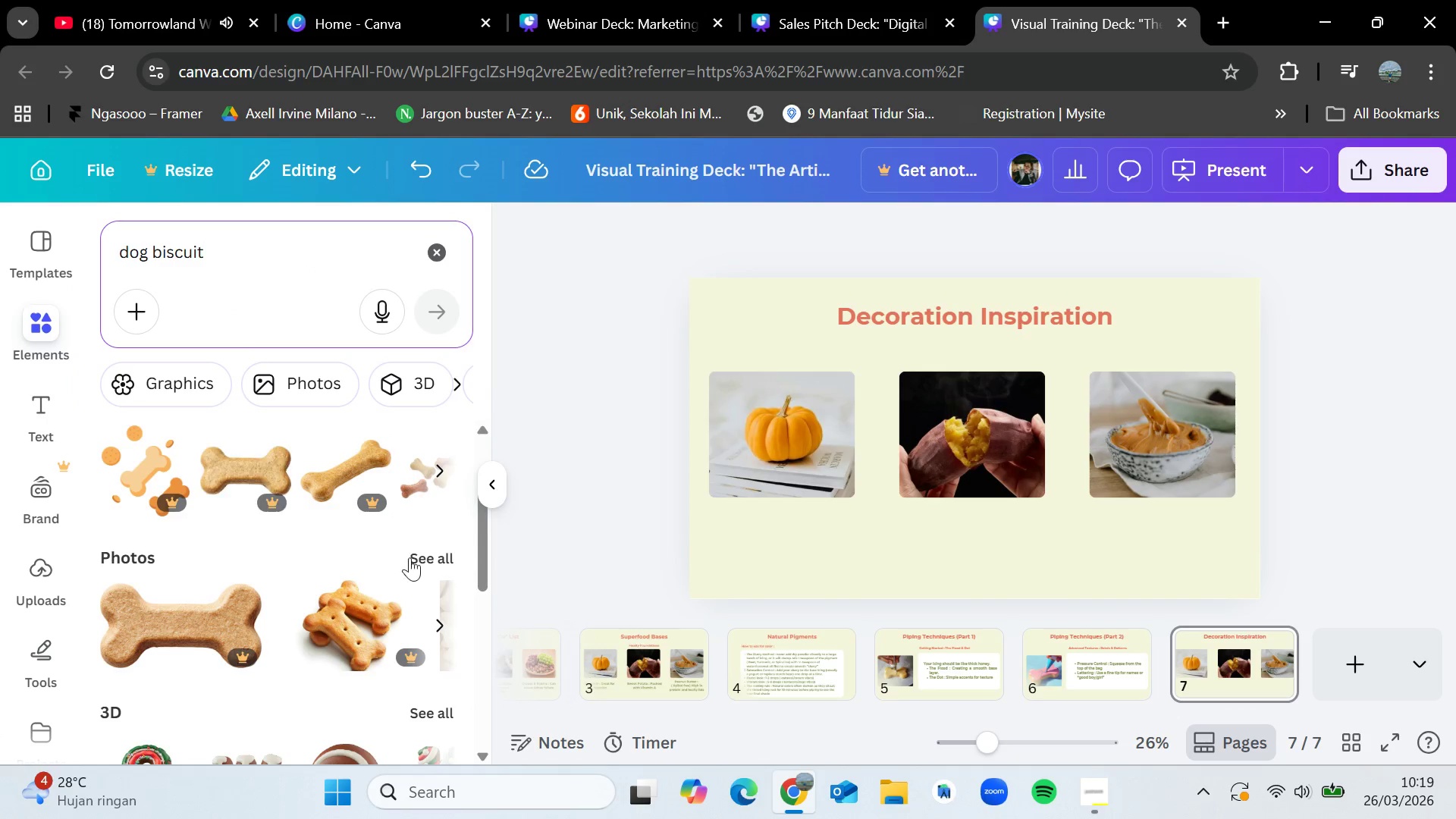 
left_click([413, 557])
 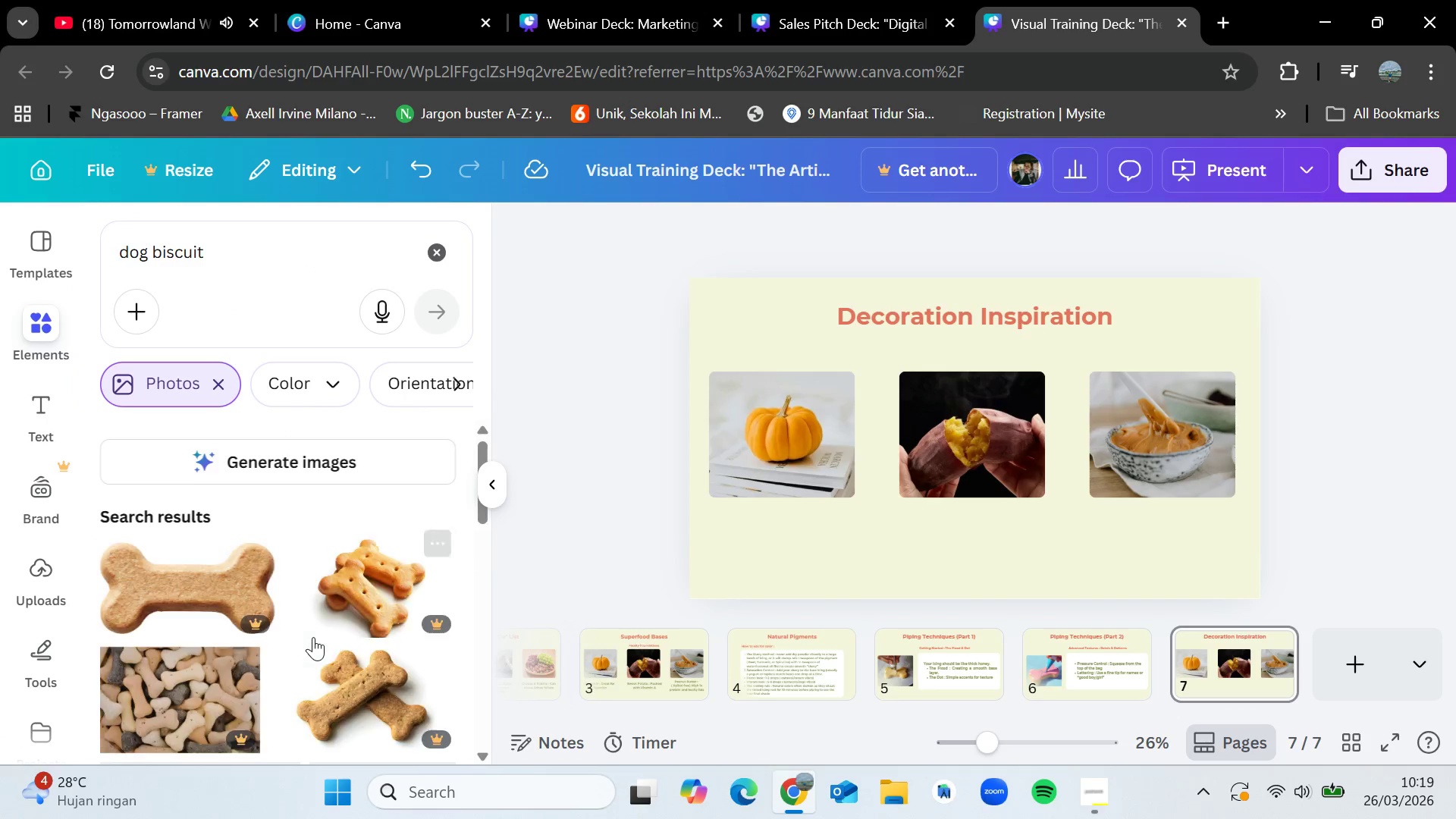 
scroll: coordinate [325, 628], scroll_direction: down, amount: 16.0
 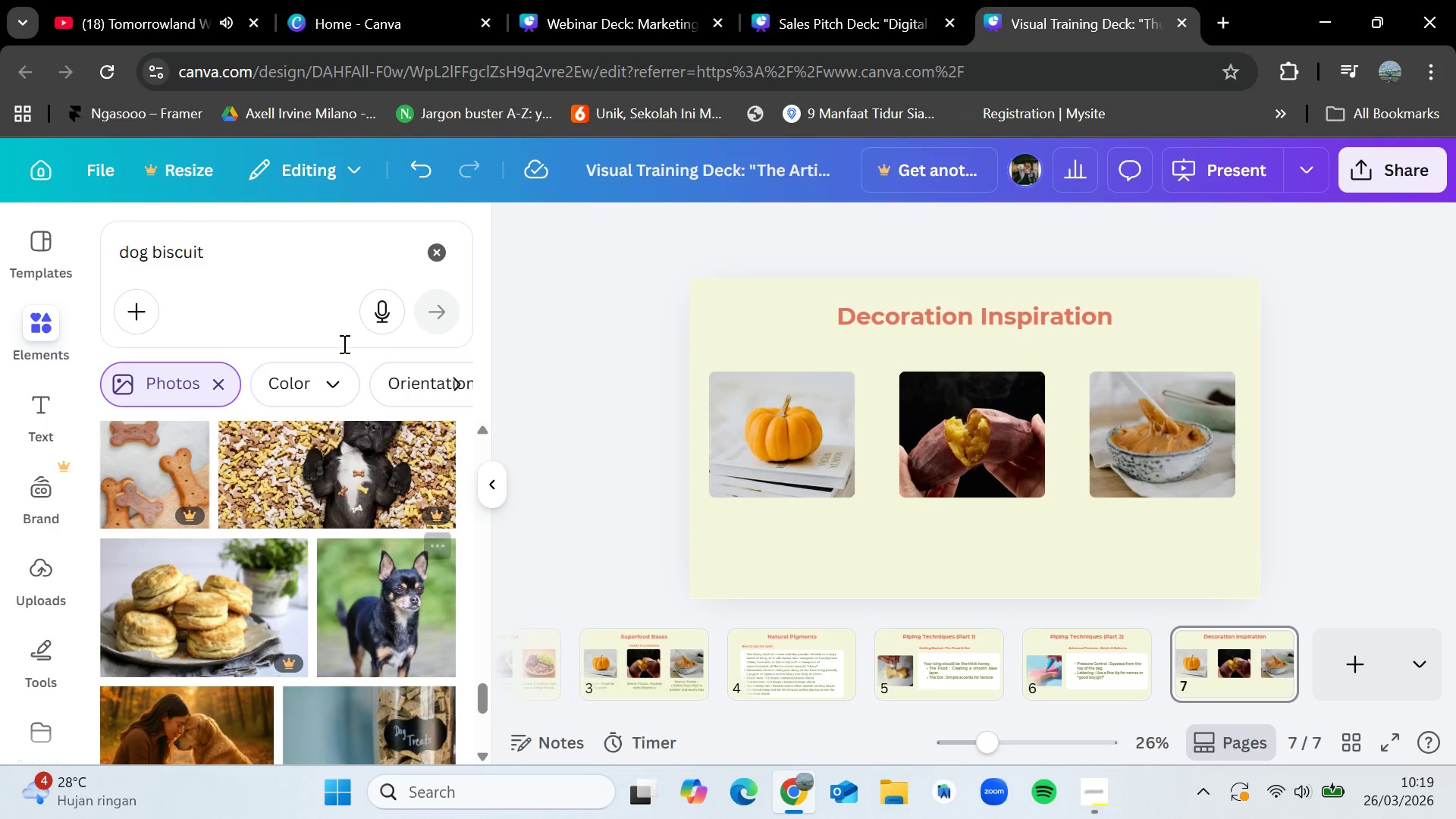 
left_click([318, 271])
 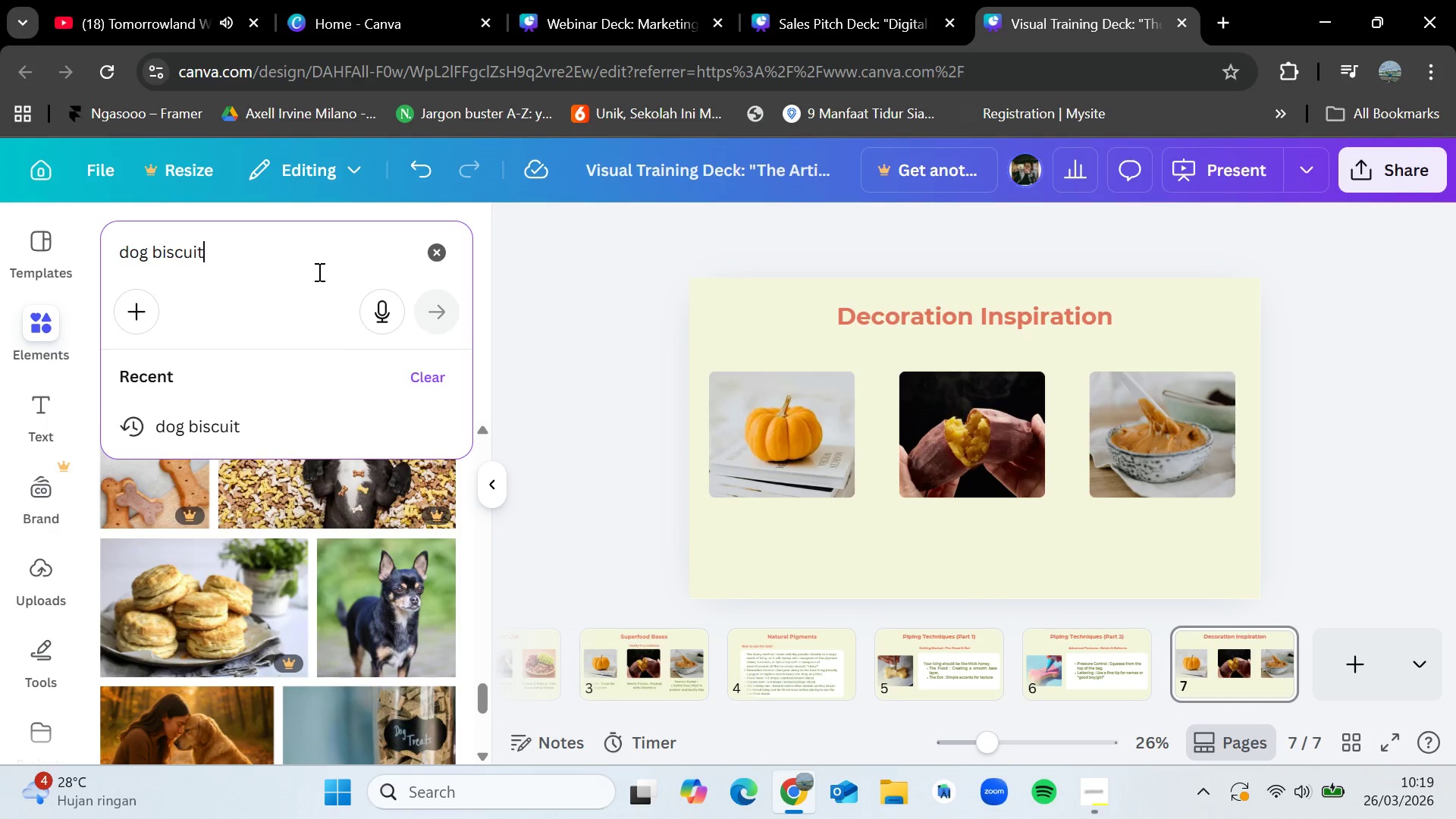 
type( decor)
 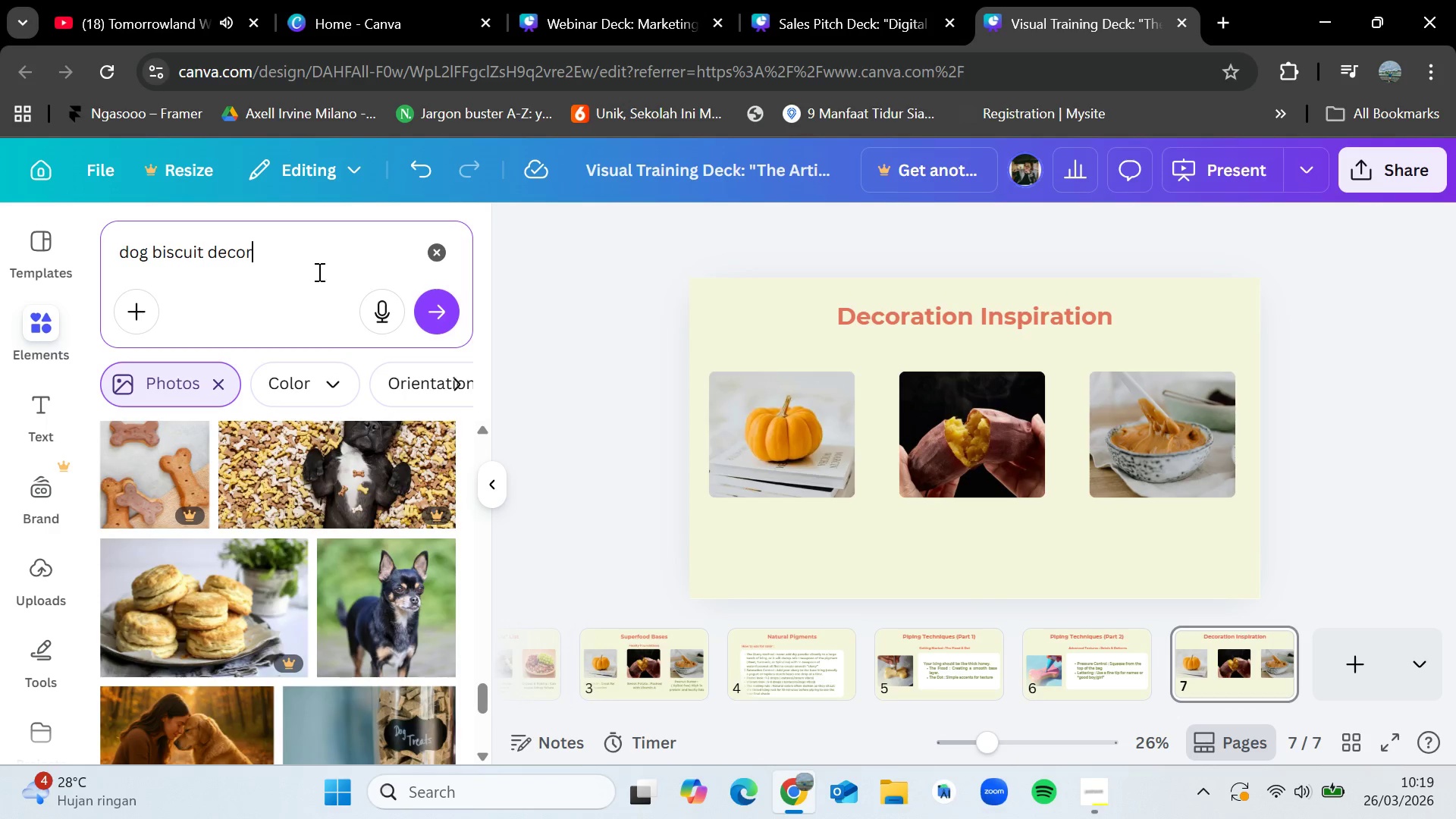 
key(Enter)
 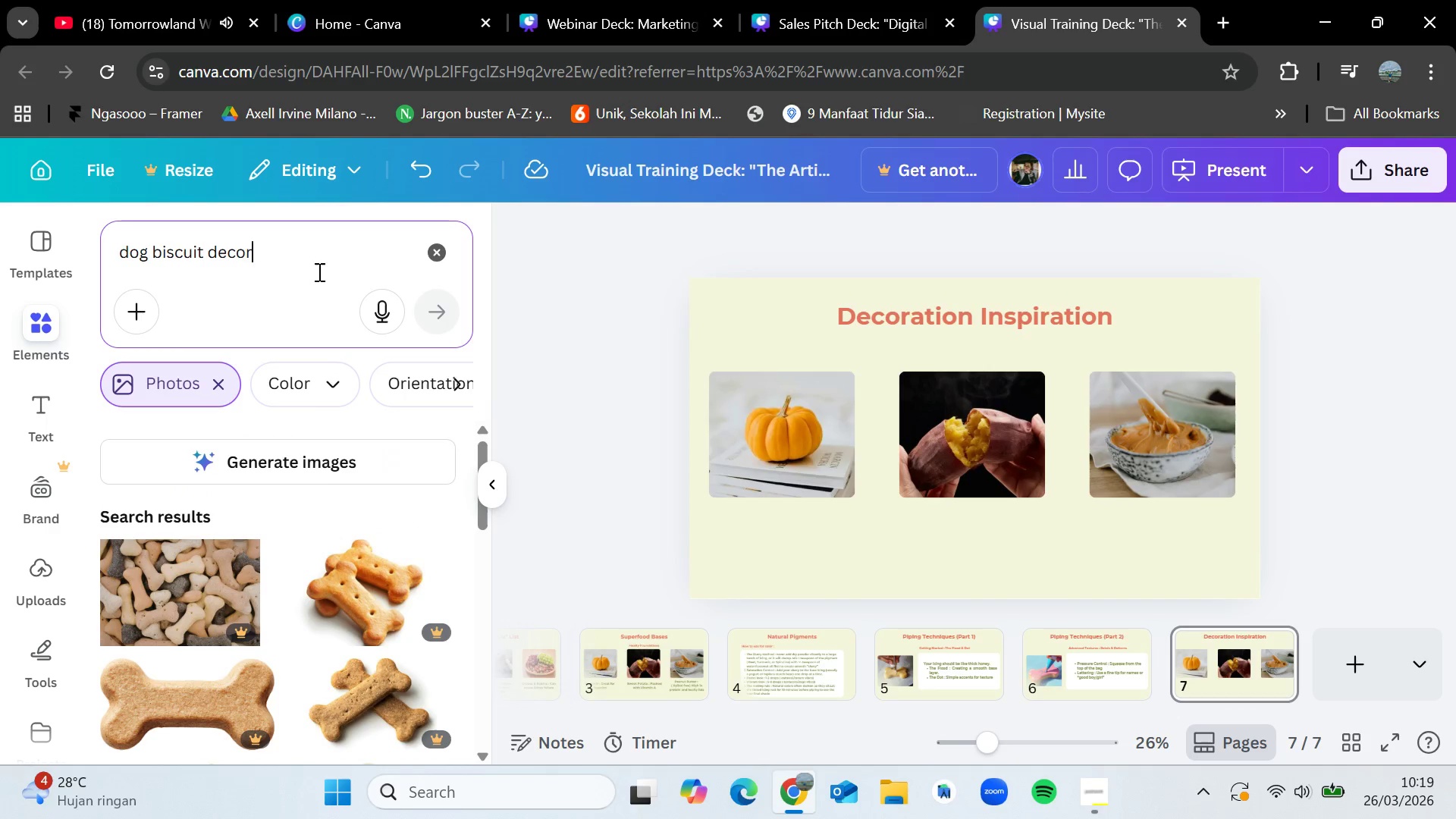 
scroll: coordinate [301, 541], scroll_direction: down, amount: 3.0
 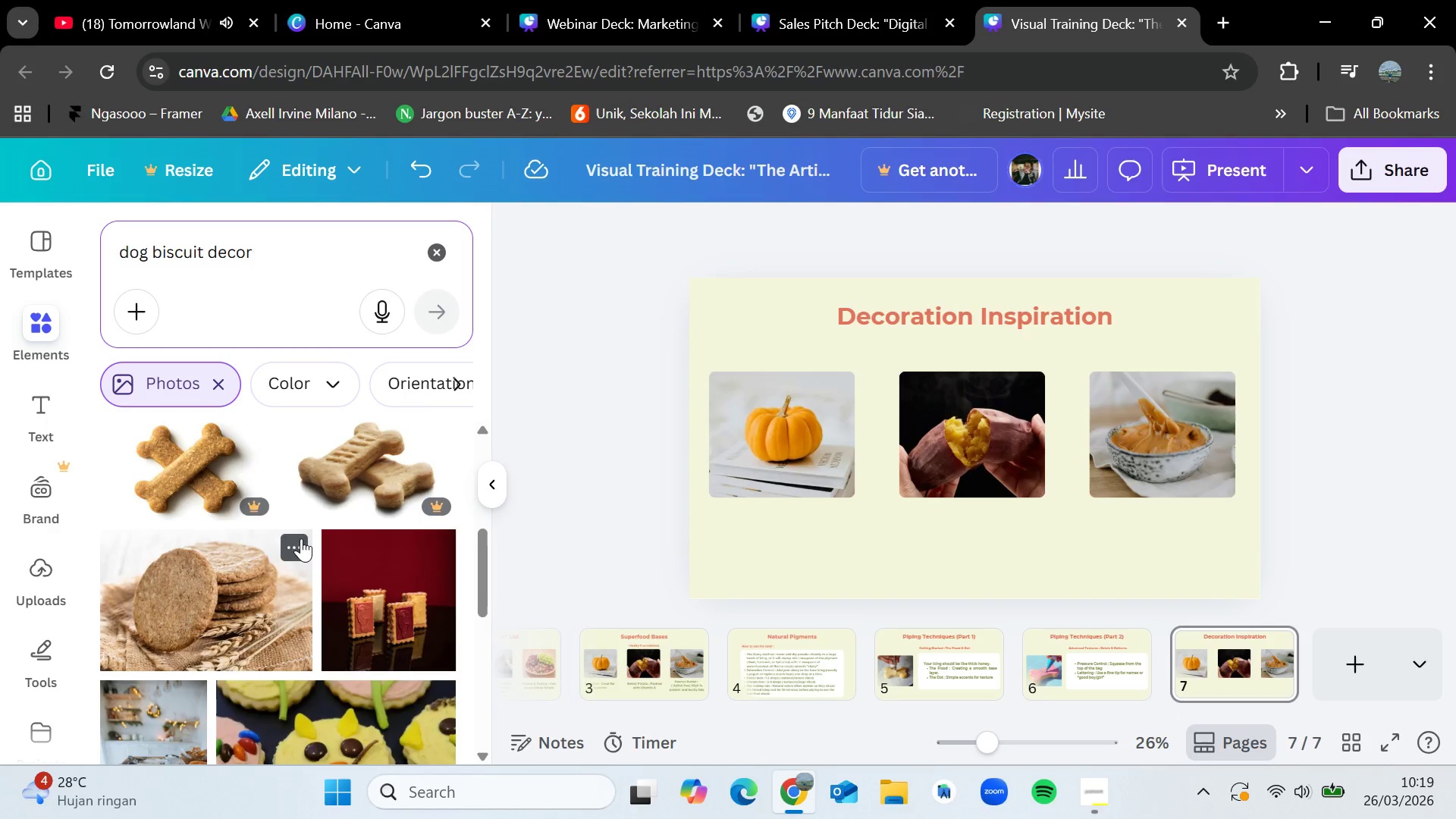 
scroll: coordinate [301, 538], scroll_direction: up, amount: 3.0
 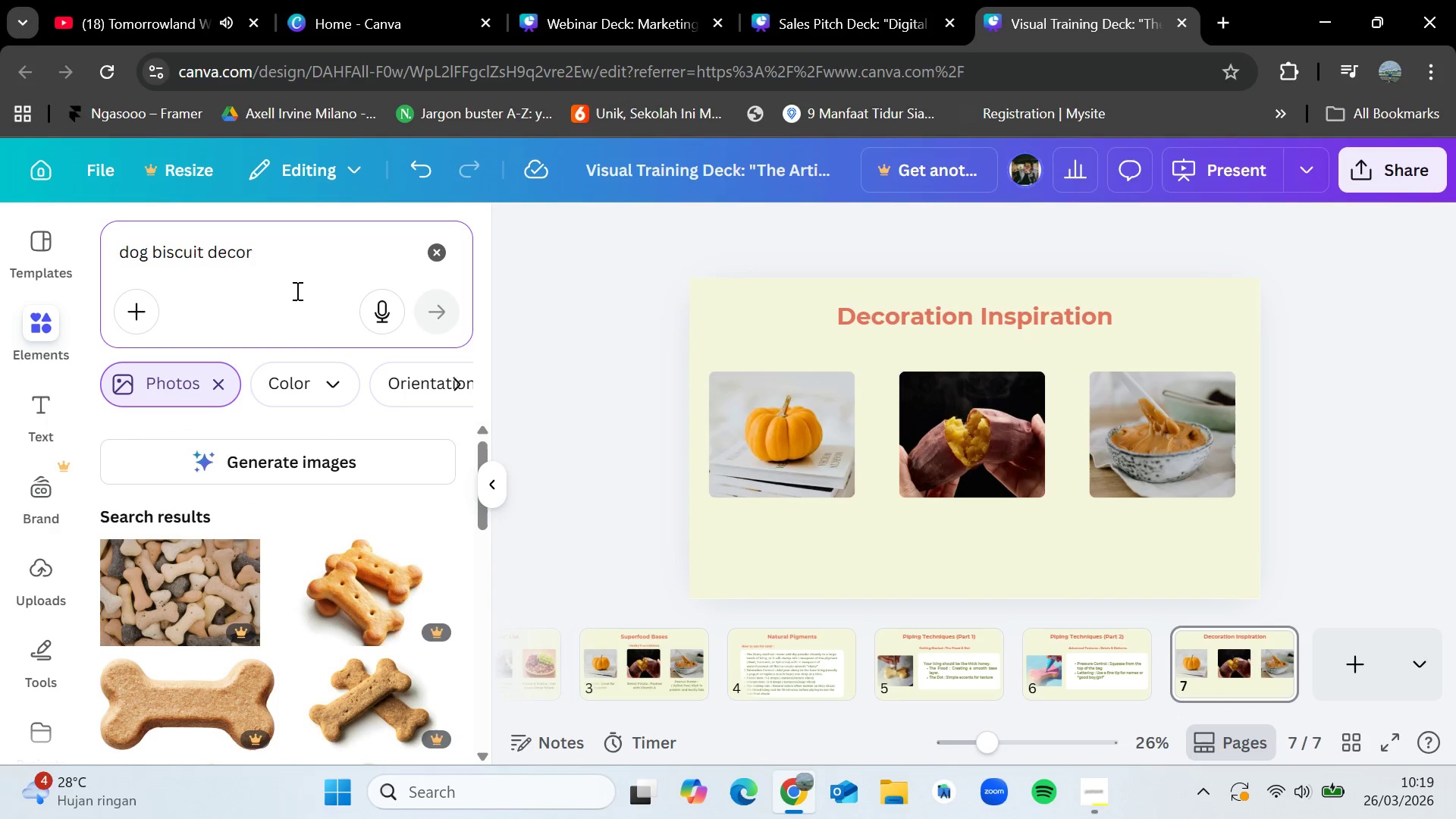 
type(ato)
key(Backspace)
key(Backspace)
type(treats)
 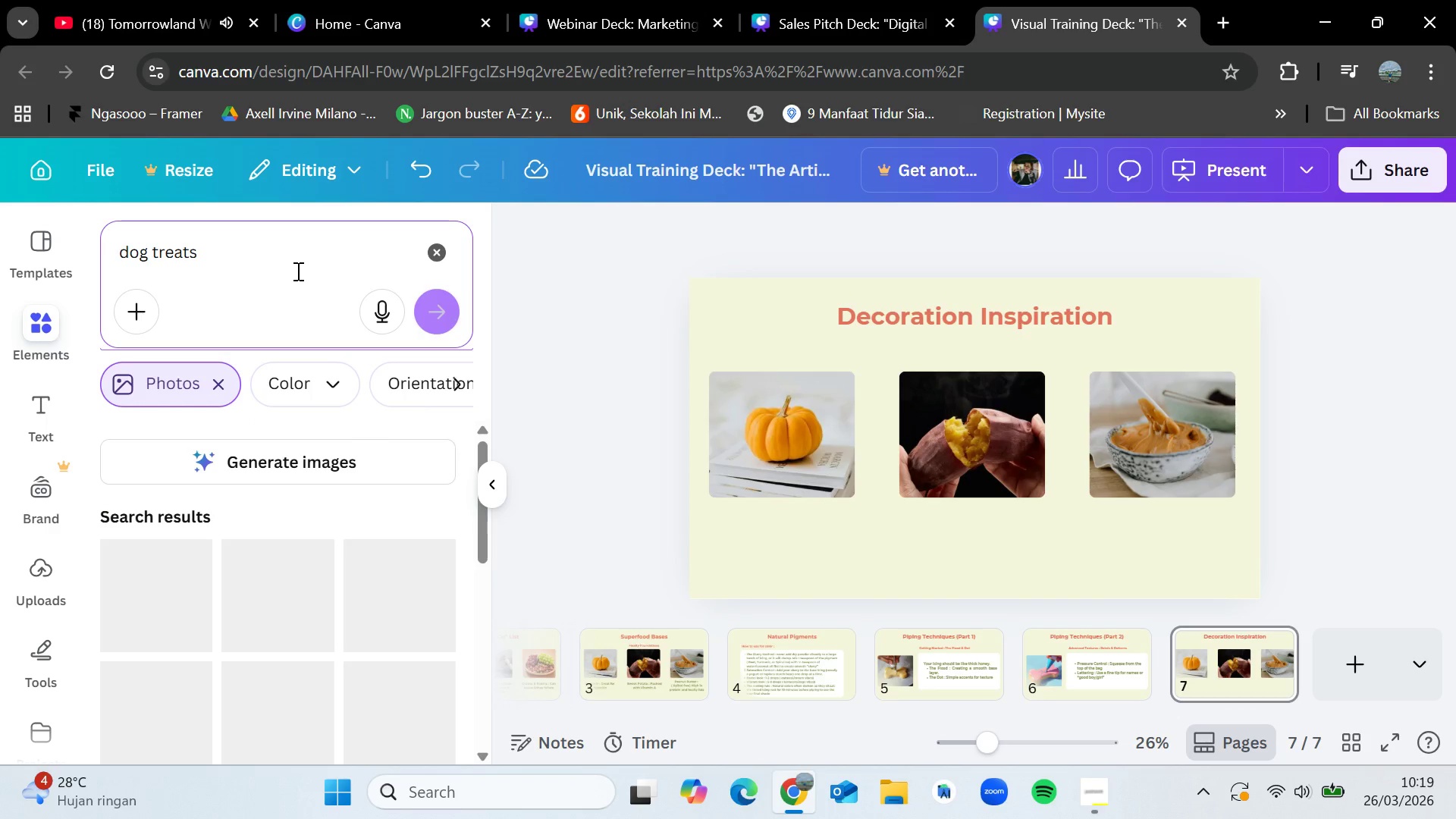 
key(Enter)
 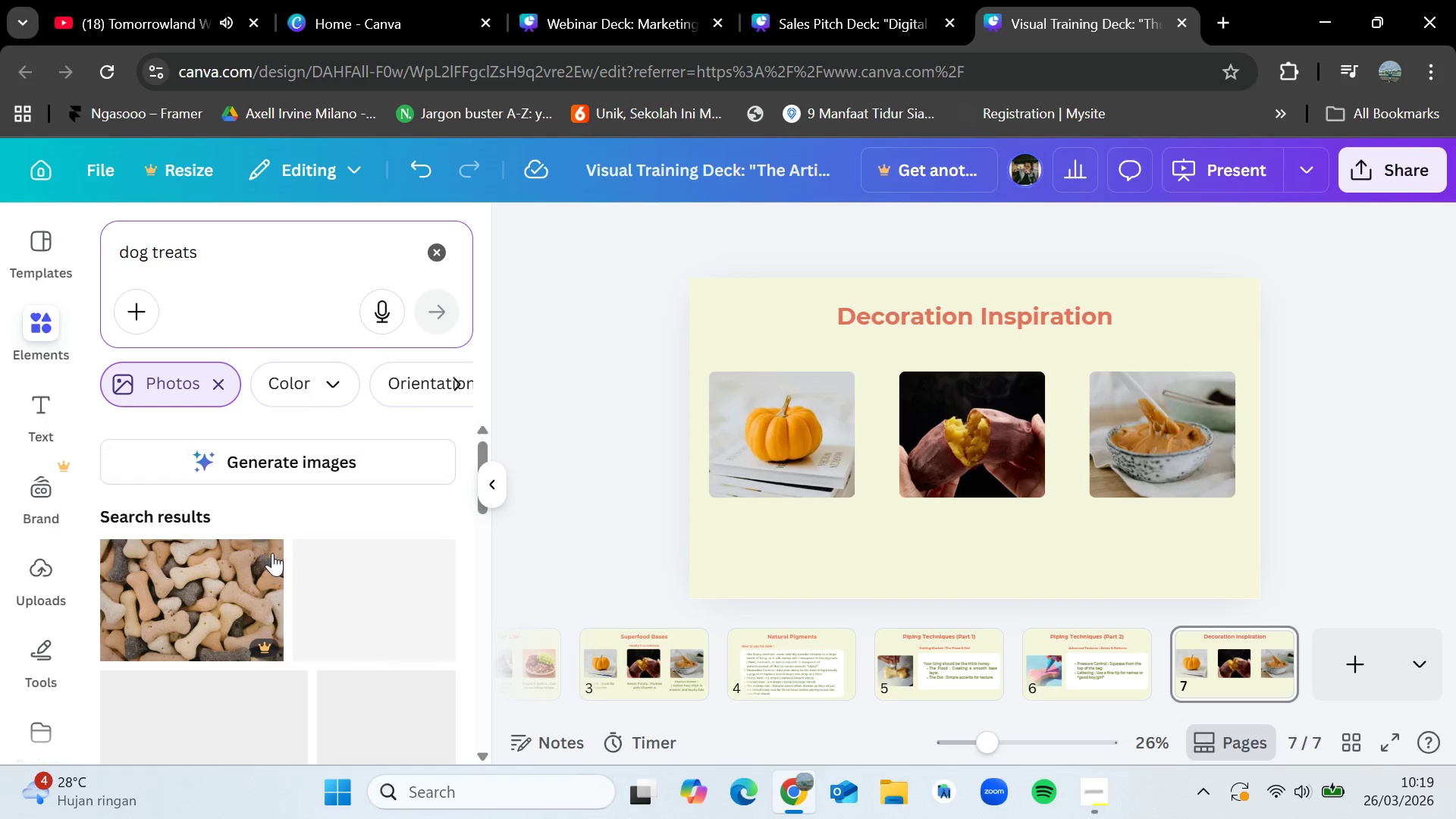 
scroll: coordinate [50, 597], scroll_direction: down, amount: 14.0
 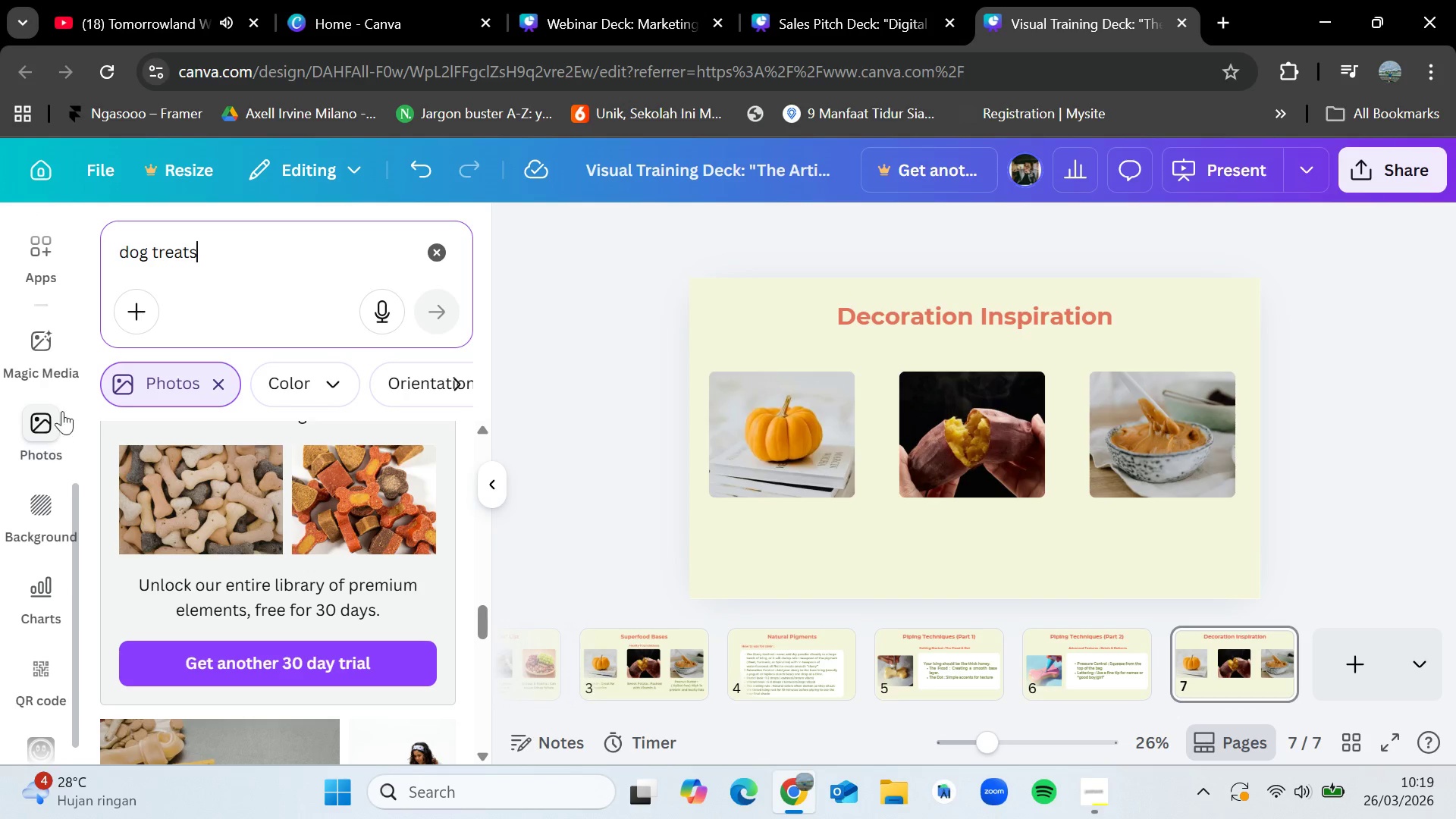 
left_click([55, 368])
 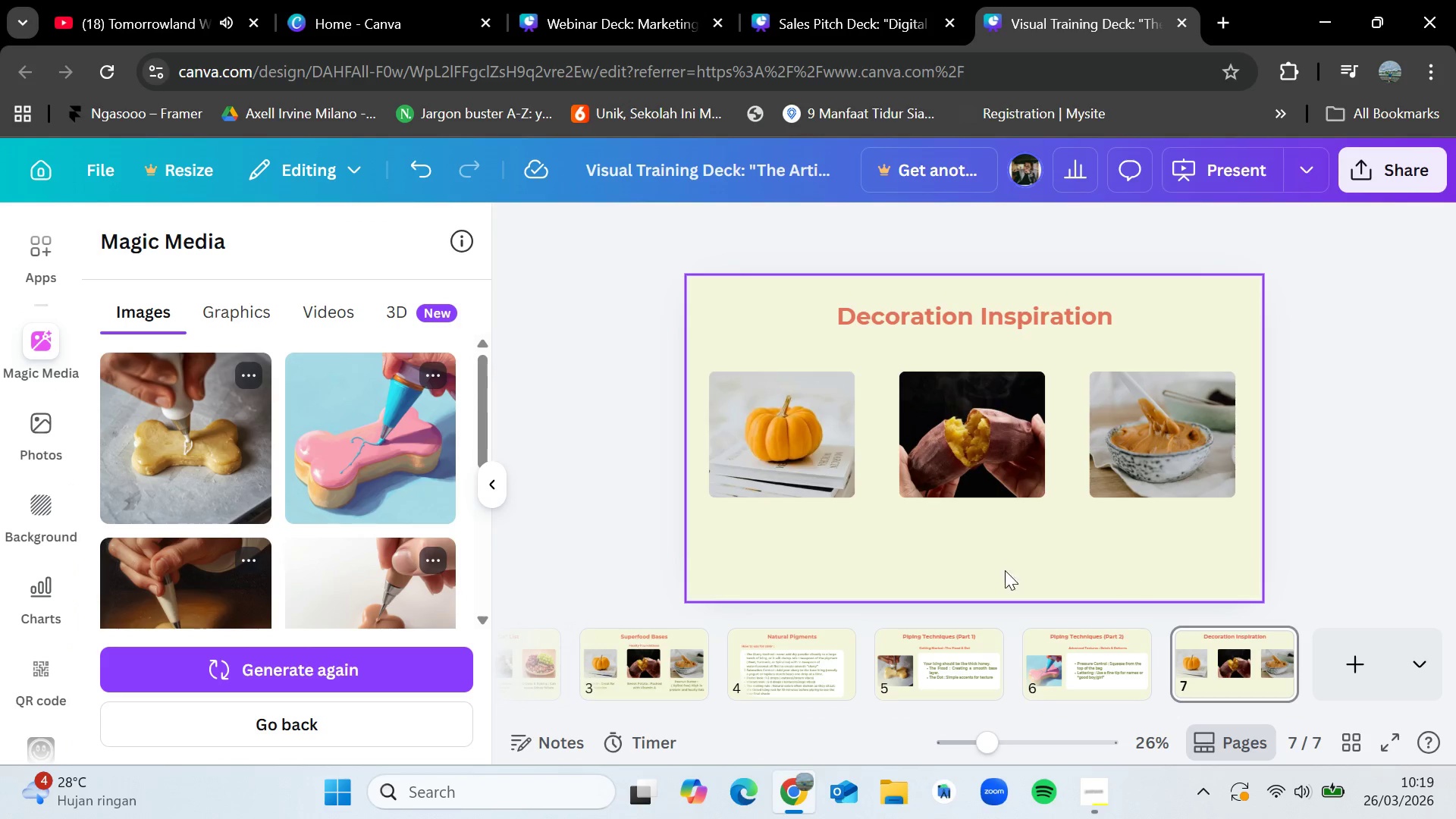 
scroll: coordinate [345, 485], scroll_direction: down, amount: 2.0
 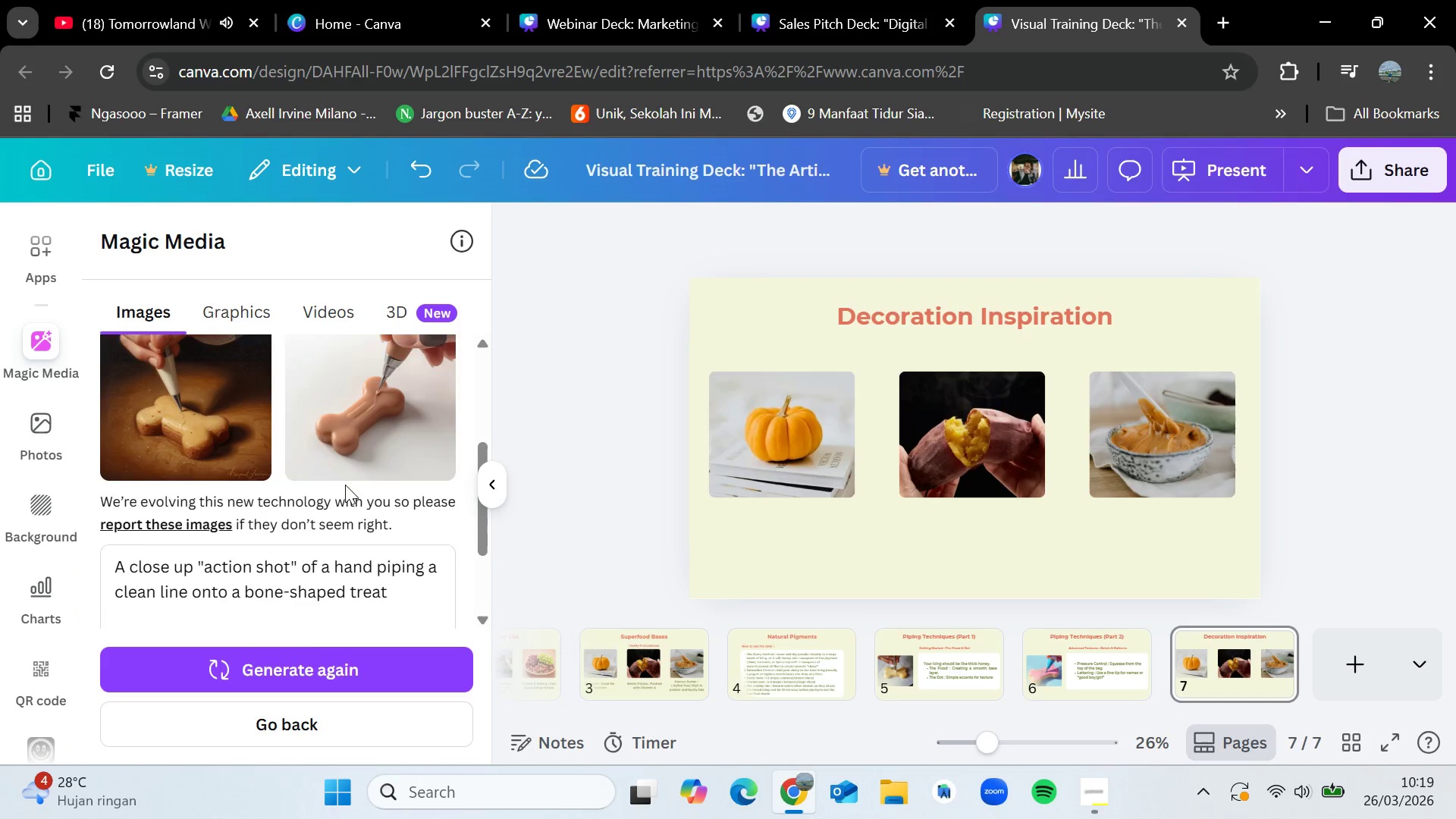 
scroll: coordinate [345, 485], scroll_direction: none, amount: 0.0
 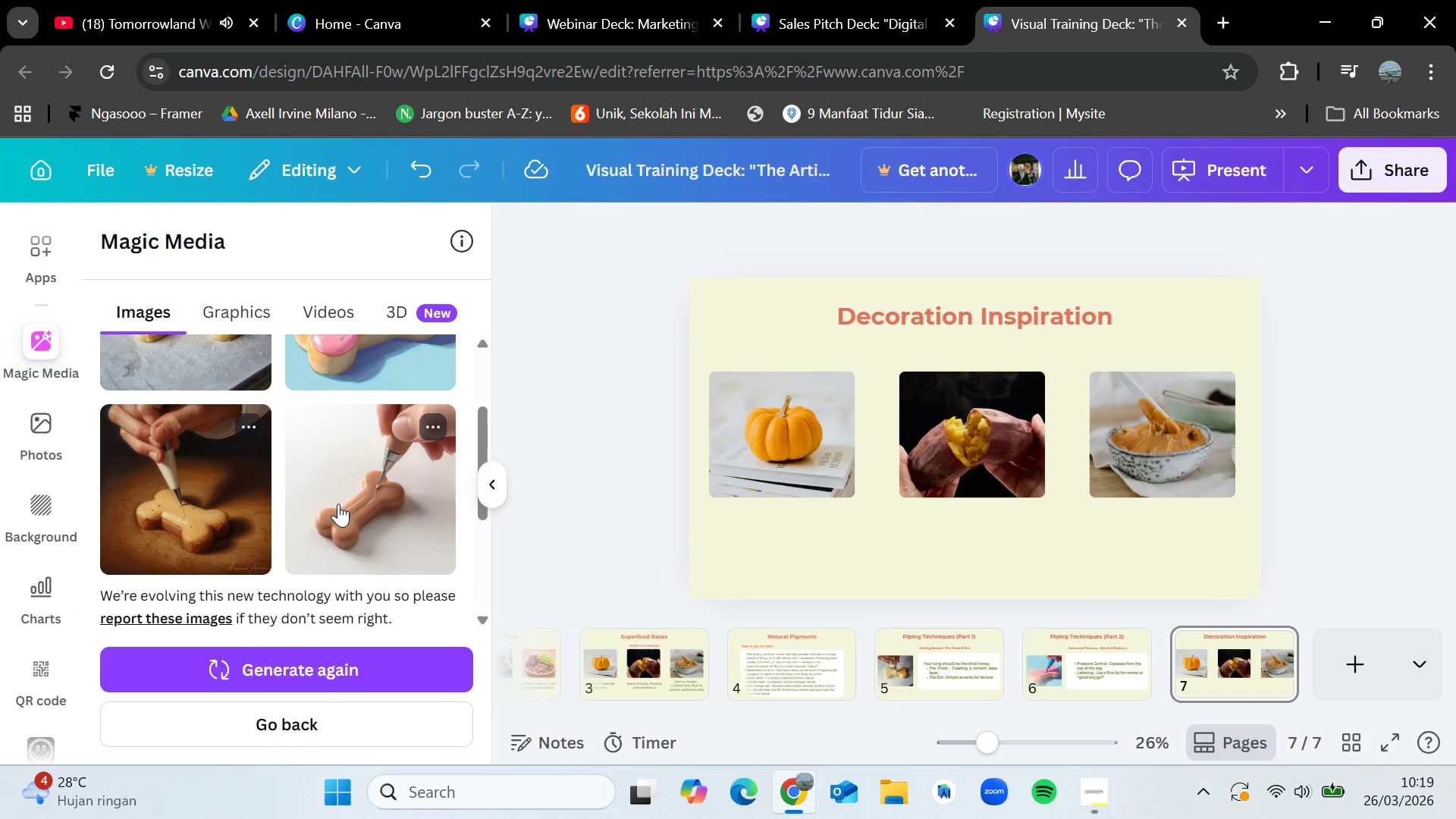 
scroll: coordinate [368, 560], scroll_direction: up, amount: 2.0
 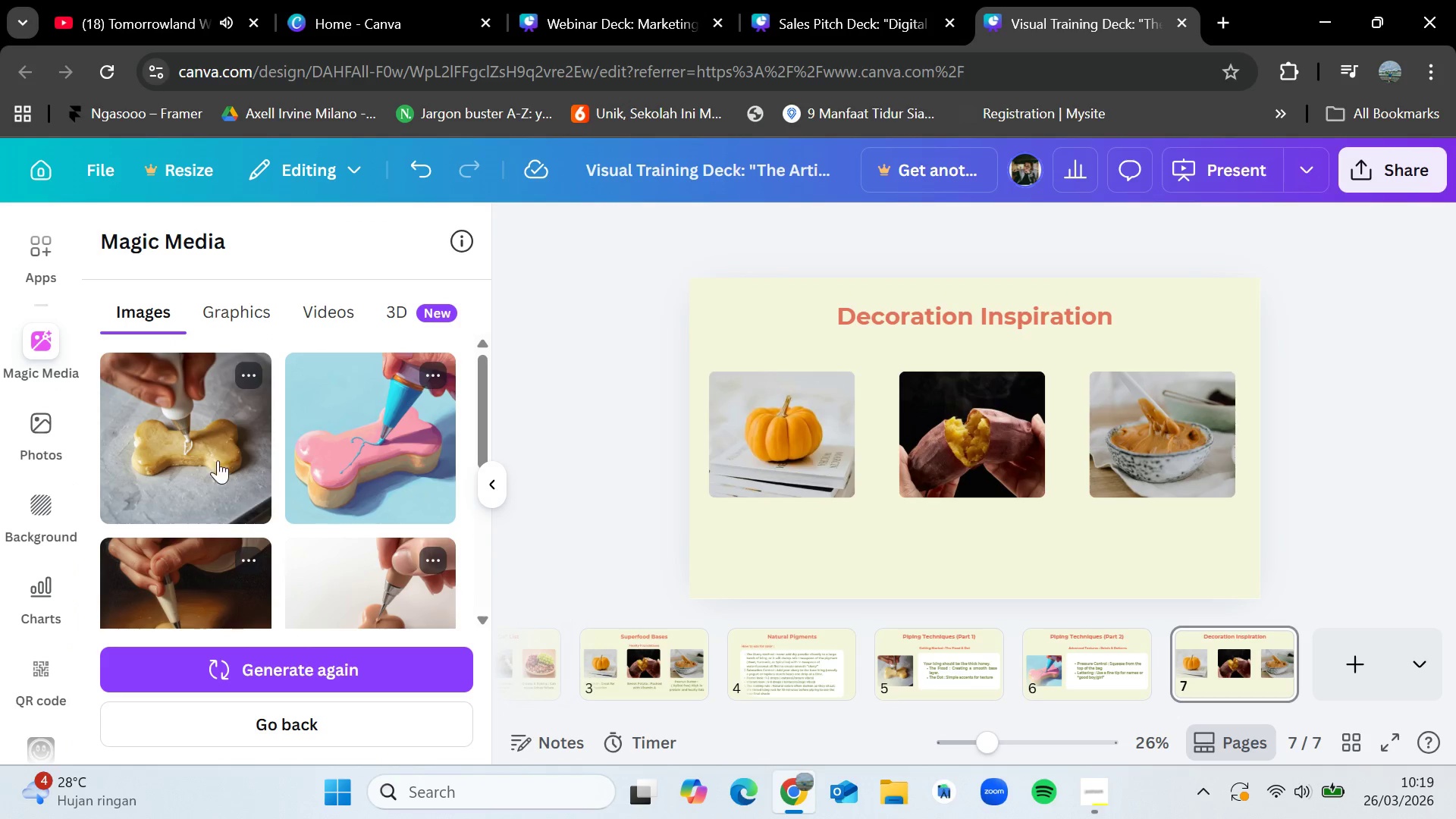 
left_click_drag(start_coordinate=[178, 456], to_coordinate=[757, 438])
 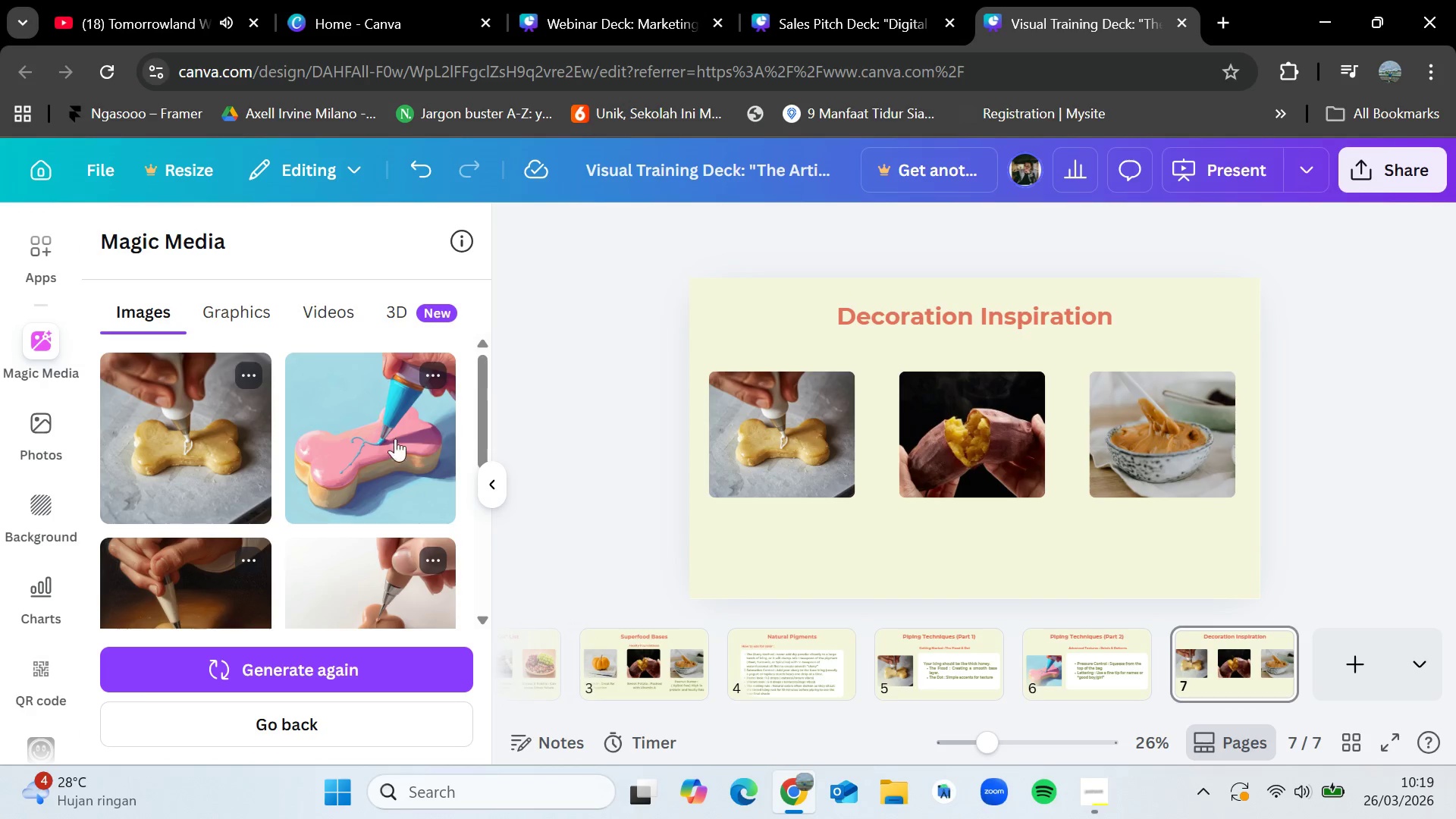 
left_click_drag(start_coordinate=[377, 439], to_coordinate=[395, 436])
 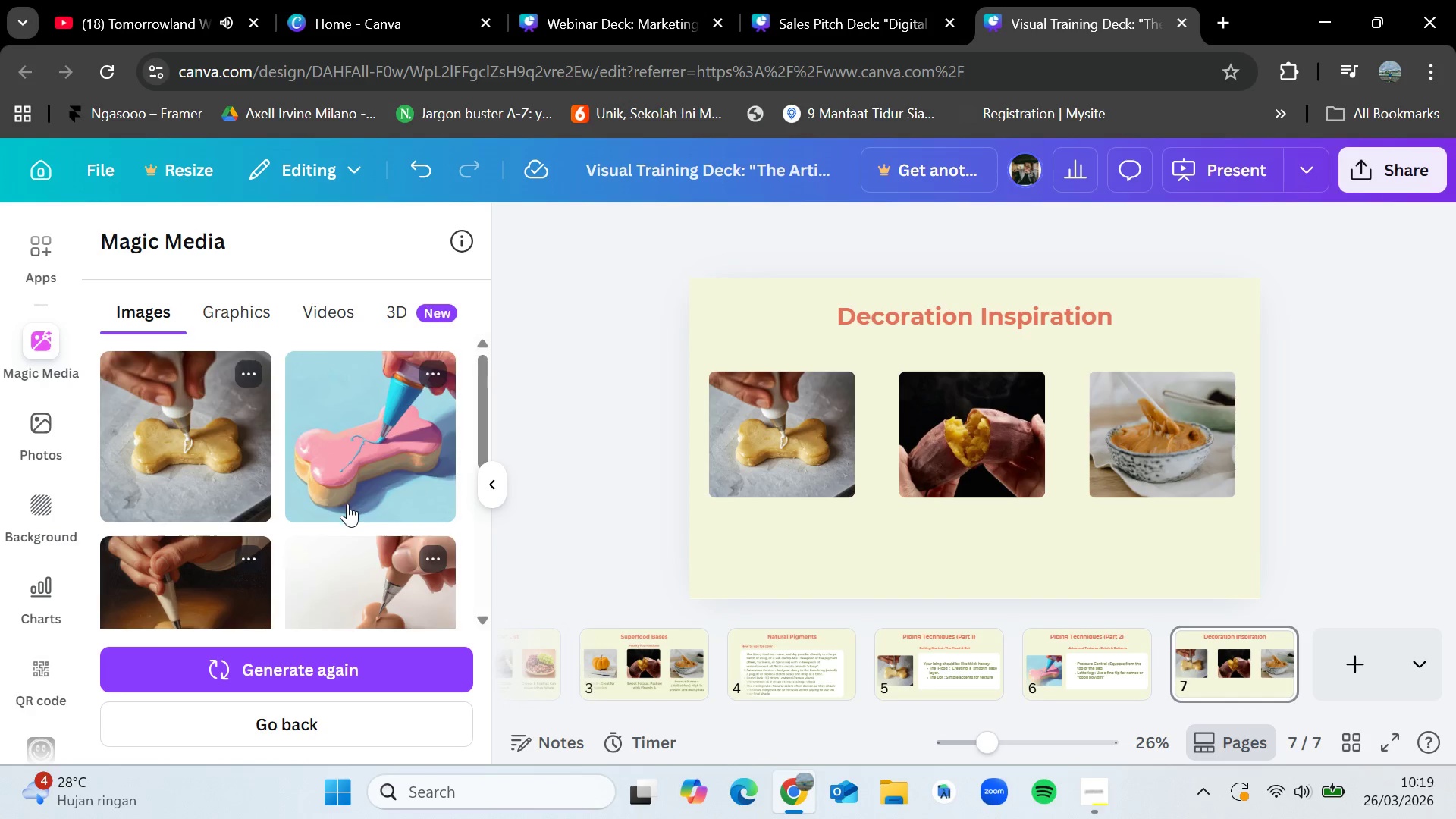 
scroll: coordinate [347, 504], scroll_direction: down, amount: 1.0
 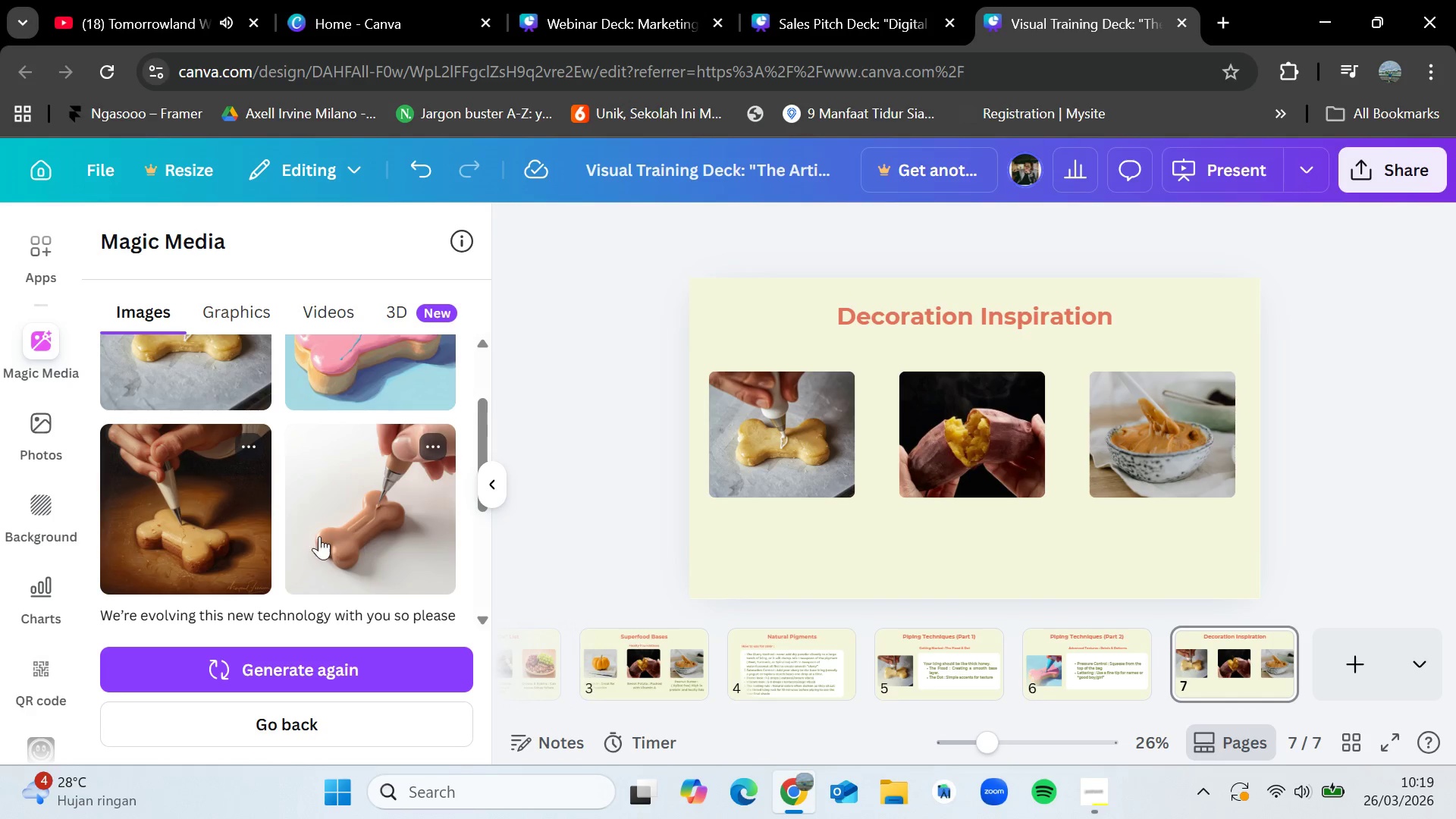 
left_click_drag(start_coordinate=[213, 529], to_coordinate=[955, 450])
 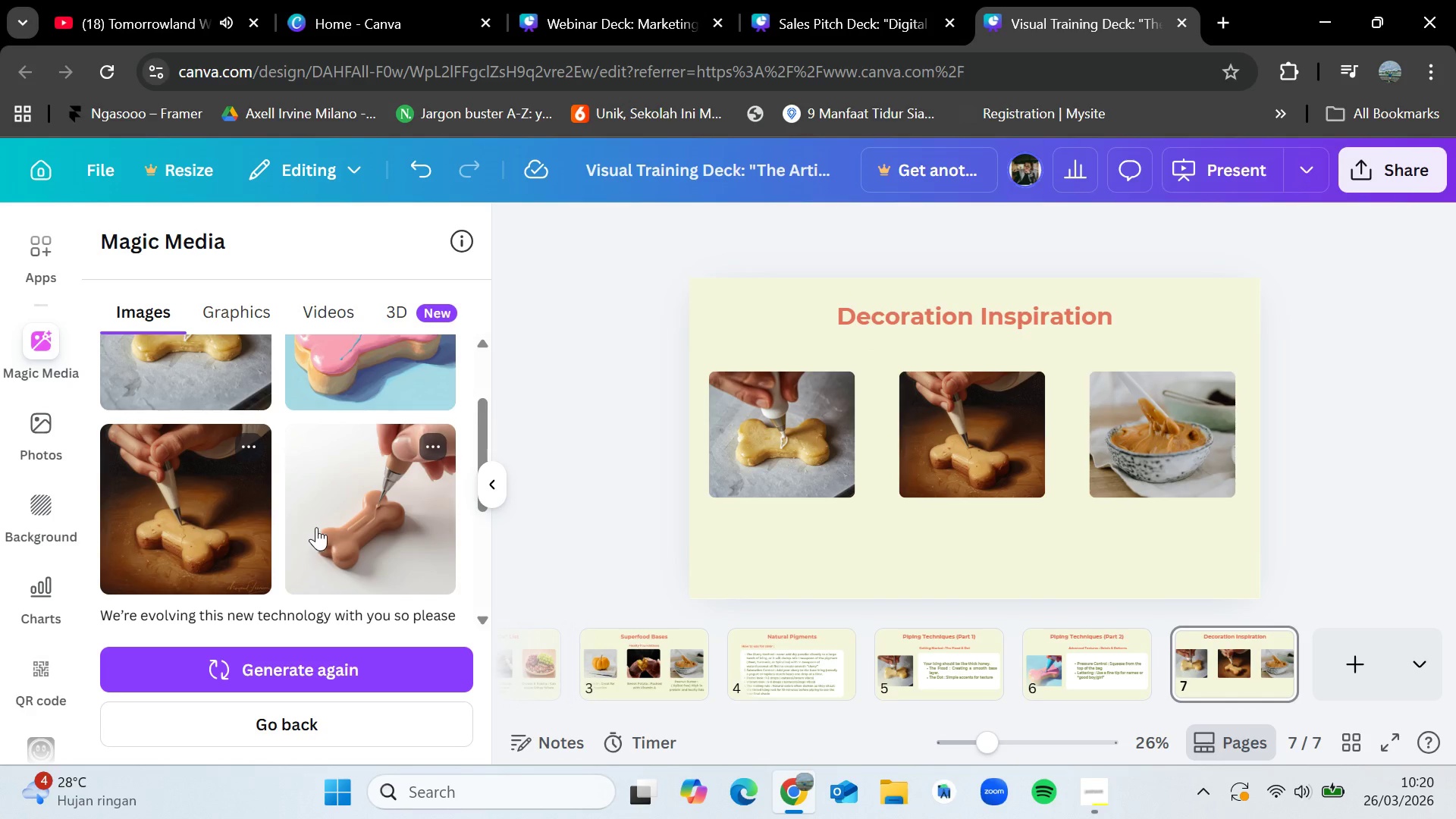 
left_click_drag(start_coordinate=[370, 532], to_coordinate=[1195, 437])
 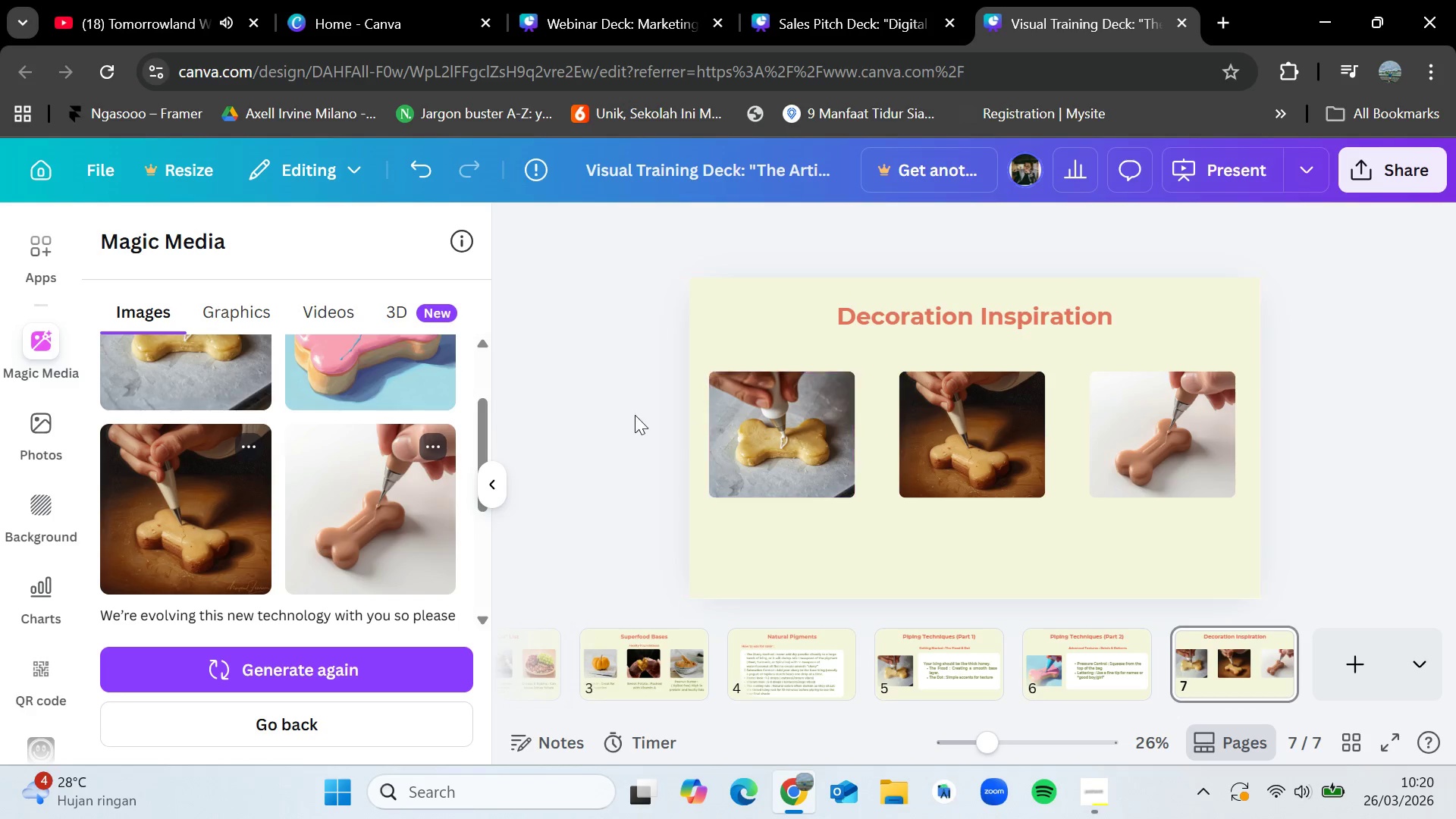 
left_click_drag(start_coordinate=[635, 397], to_coordinate=[1216, 485])
 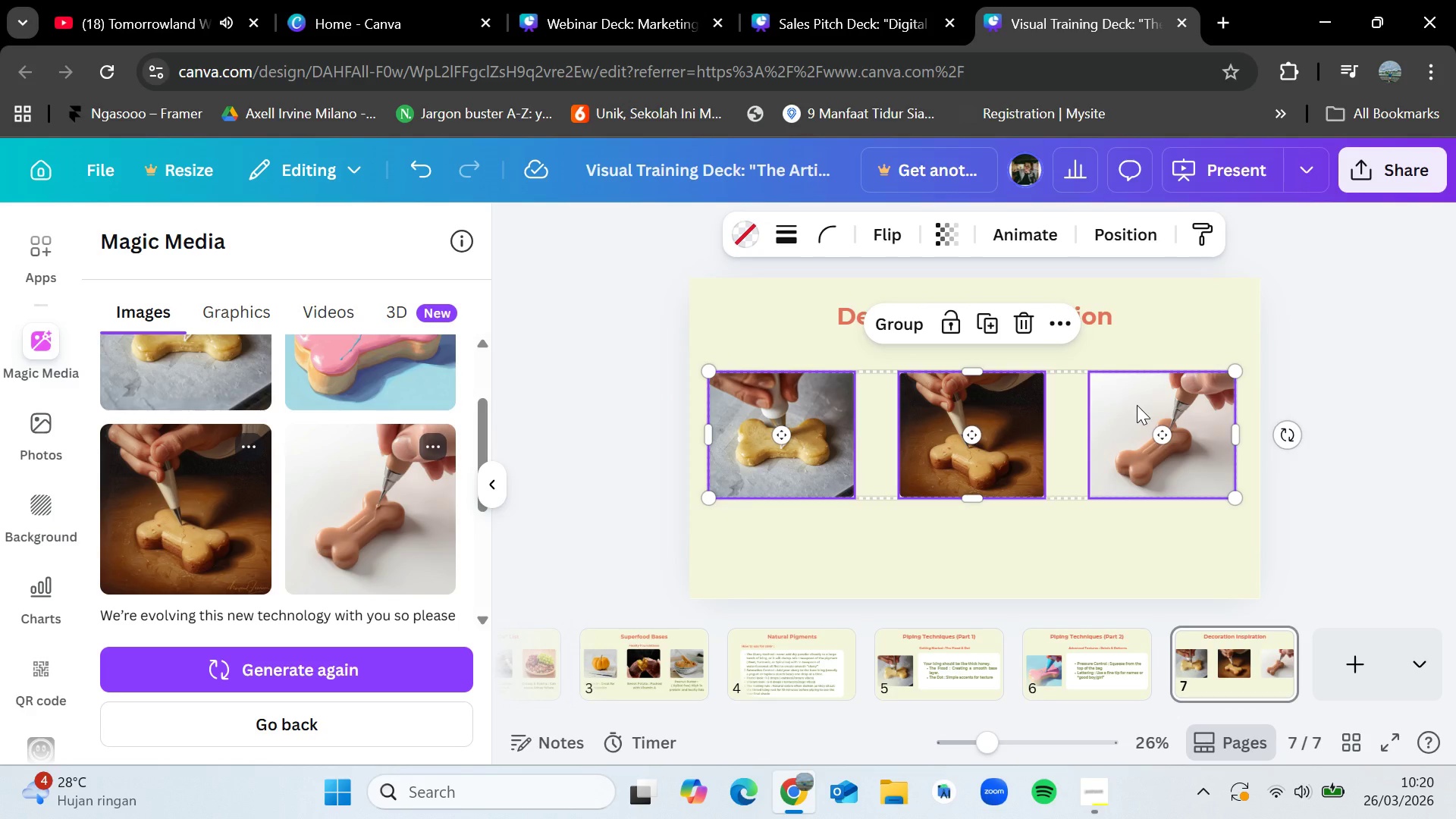 
left_click_drag(start_coordinate=[1137, 405], to_coordinate=[1136, 419])
 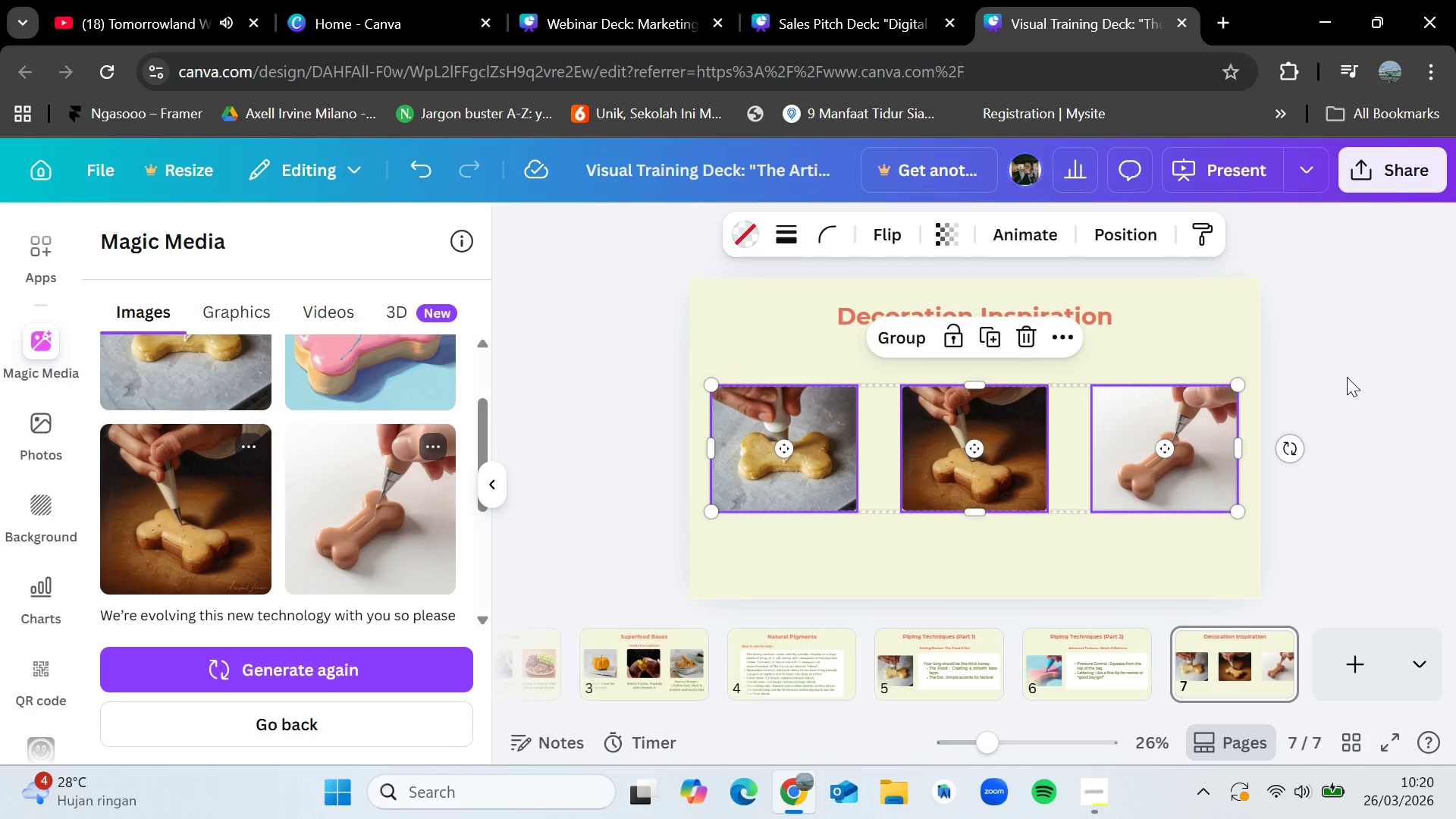 
left_click([1347, 377])
 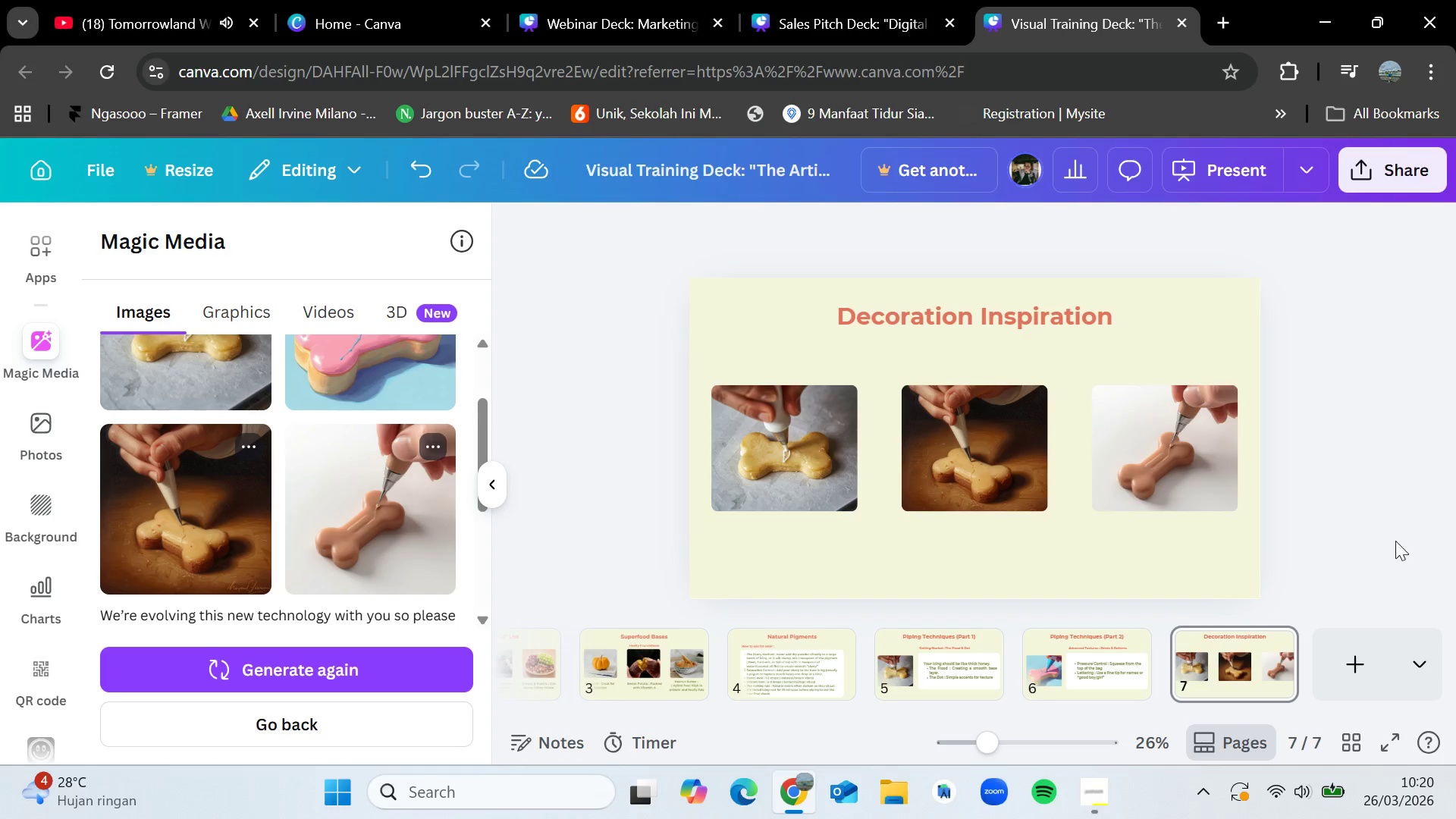 
left_click([1365, 672])
 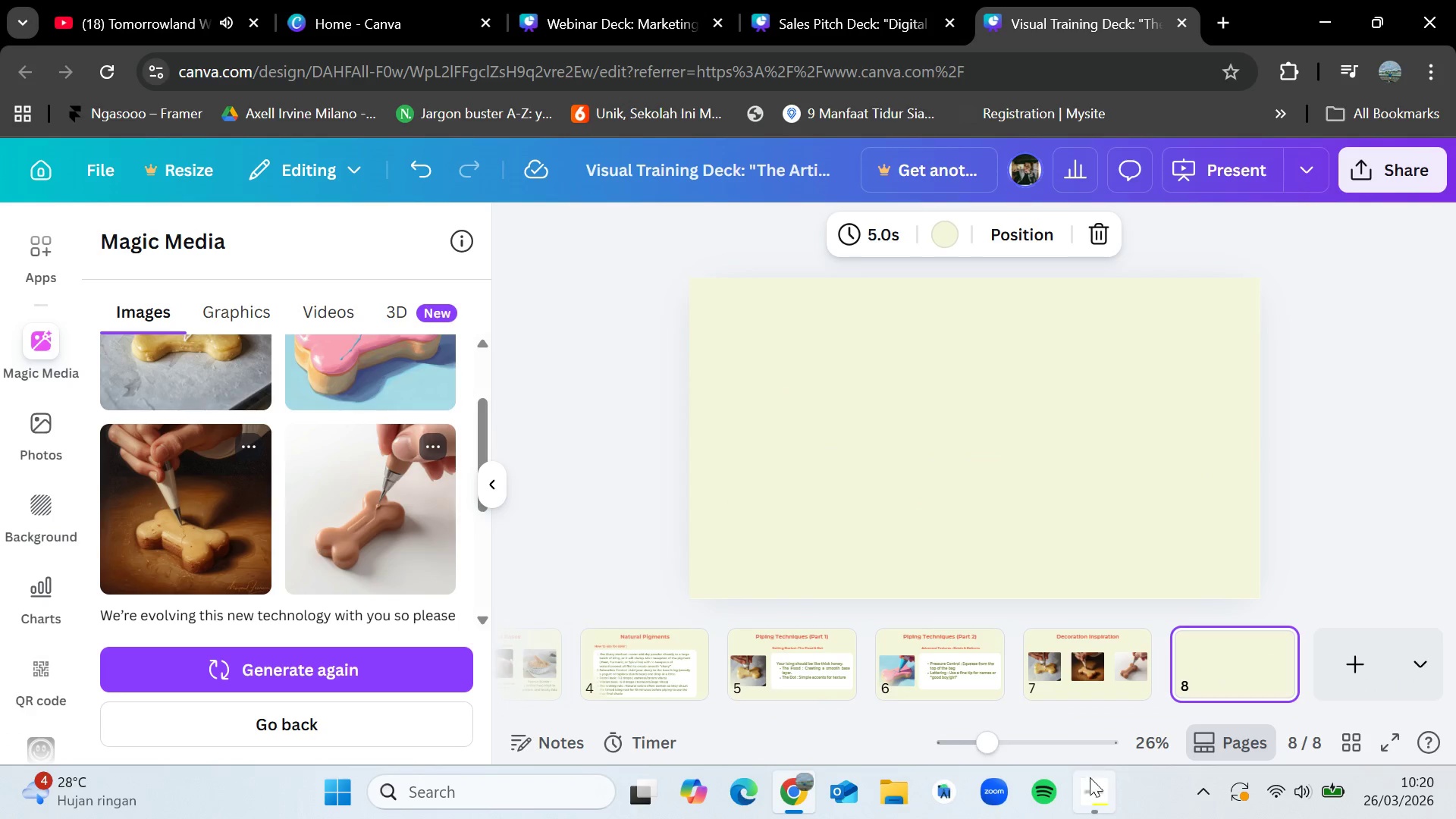 
left_click([1094, 788])